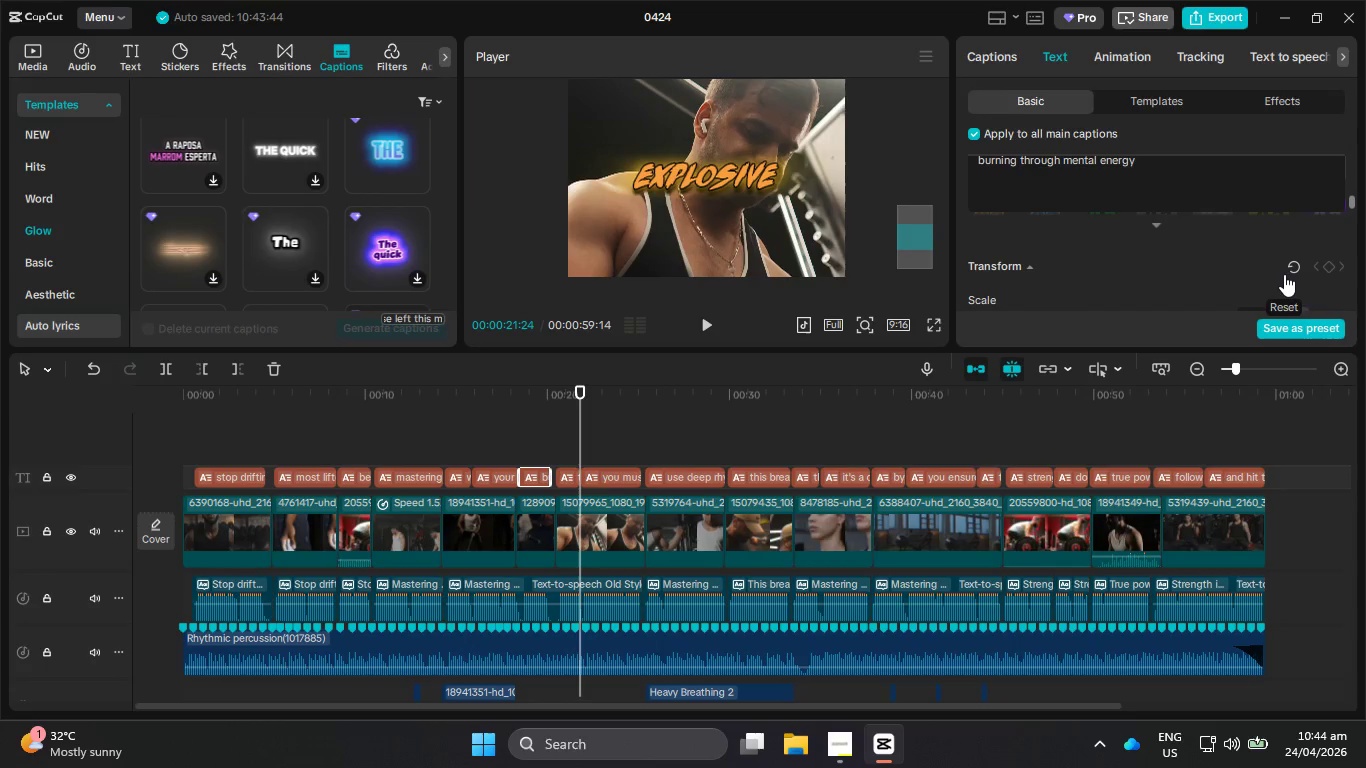 
scroll: coordinate [1284, 274], scroll_direction: down, amount: 1.0
 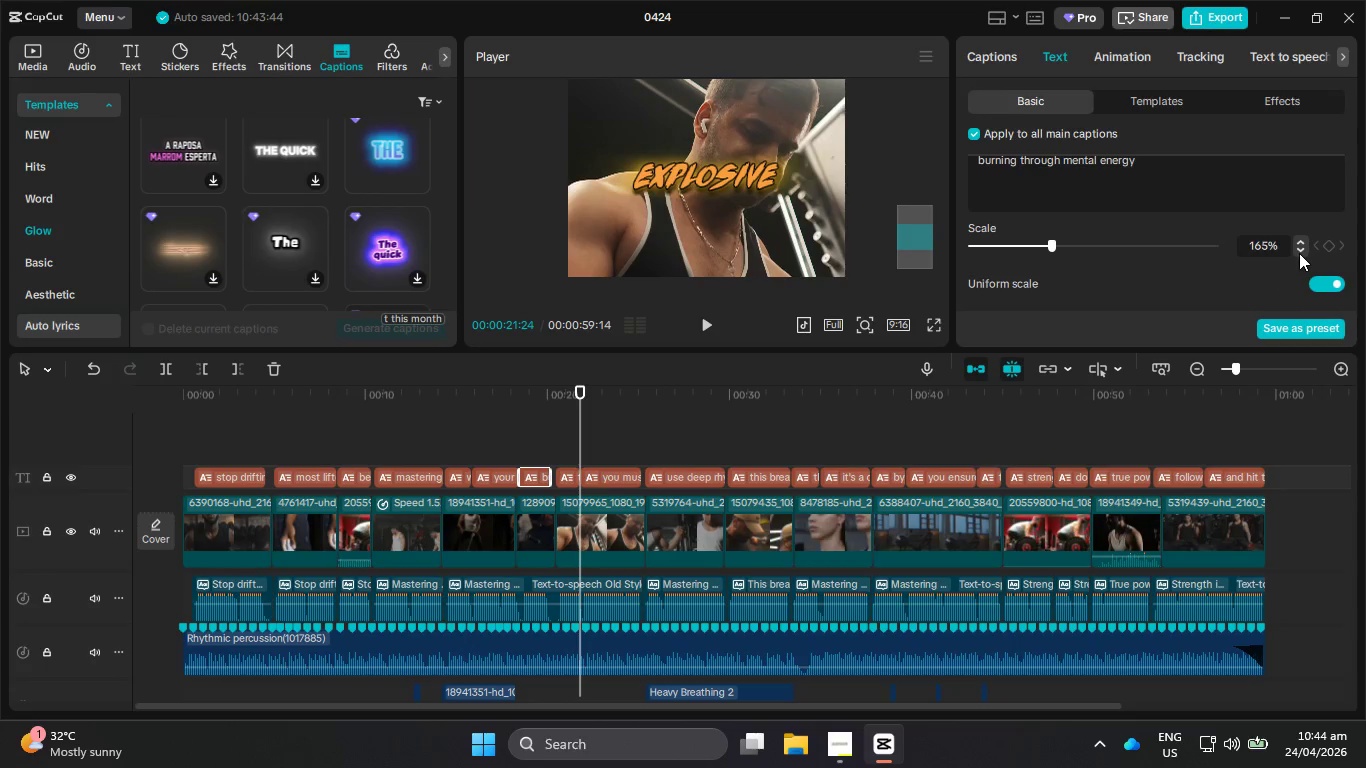 
double_click([1299, 253])
 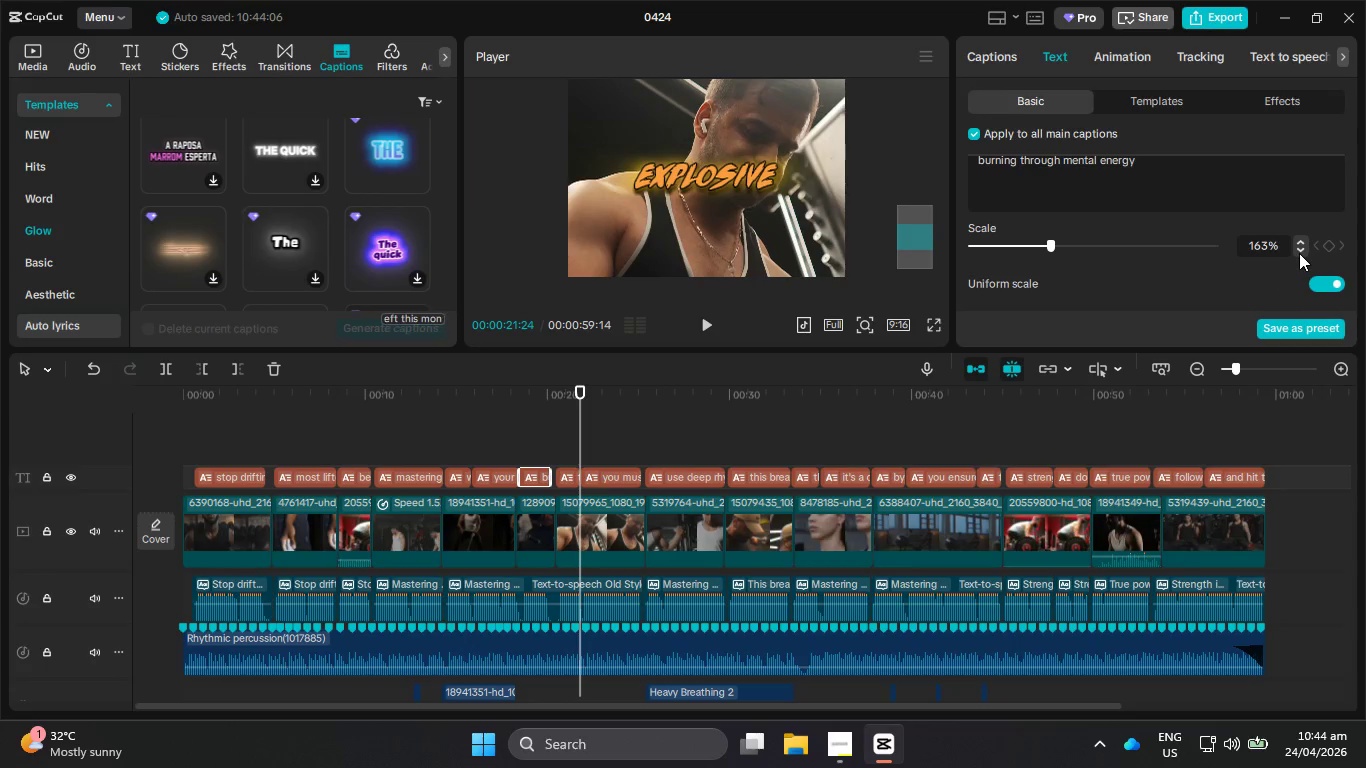 
triple_click([1299, 253])
 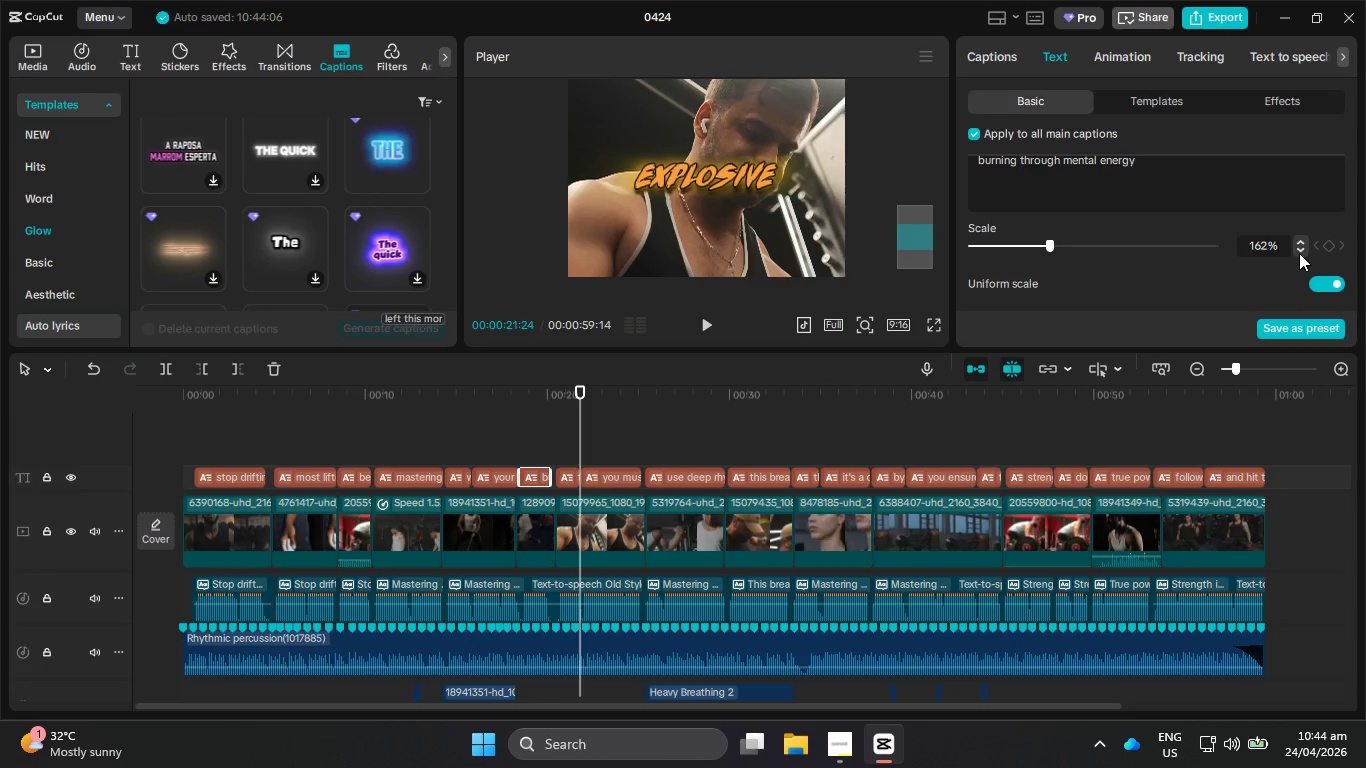 
triple_click([1299, 253])
 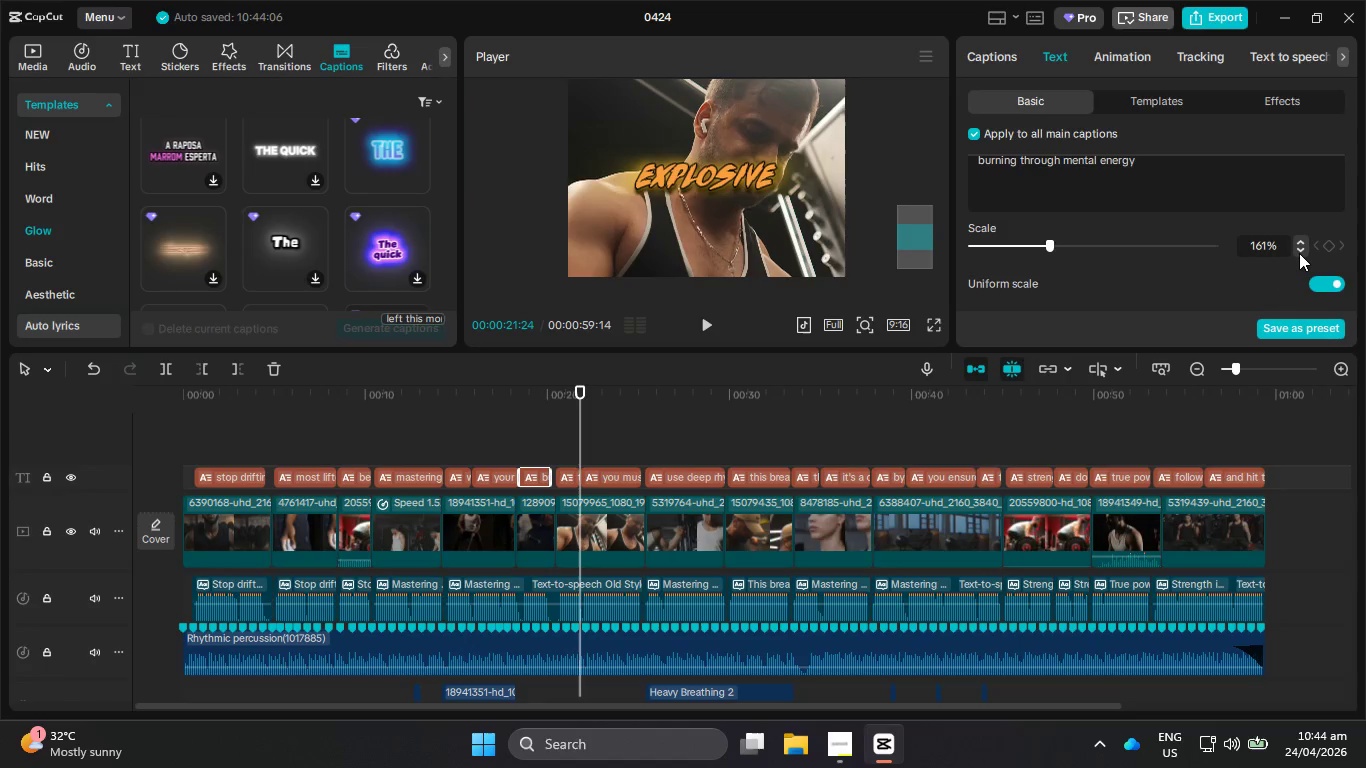 
triple_click([1299, 253])
 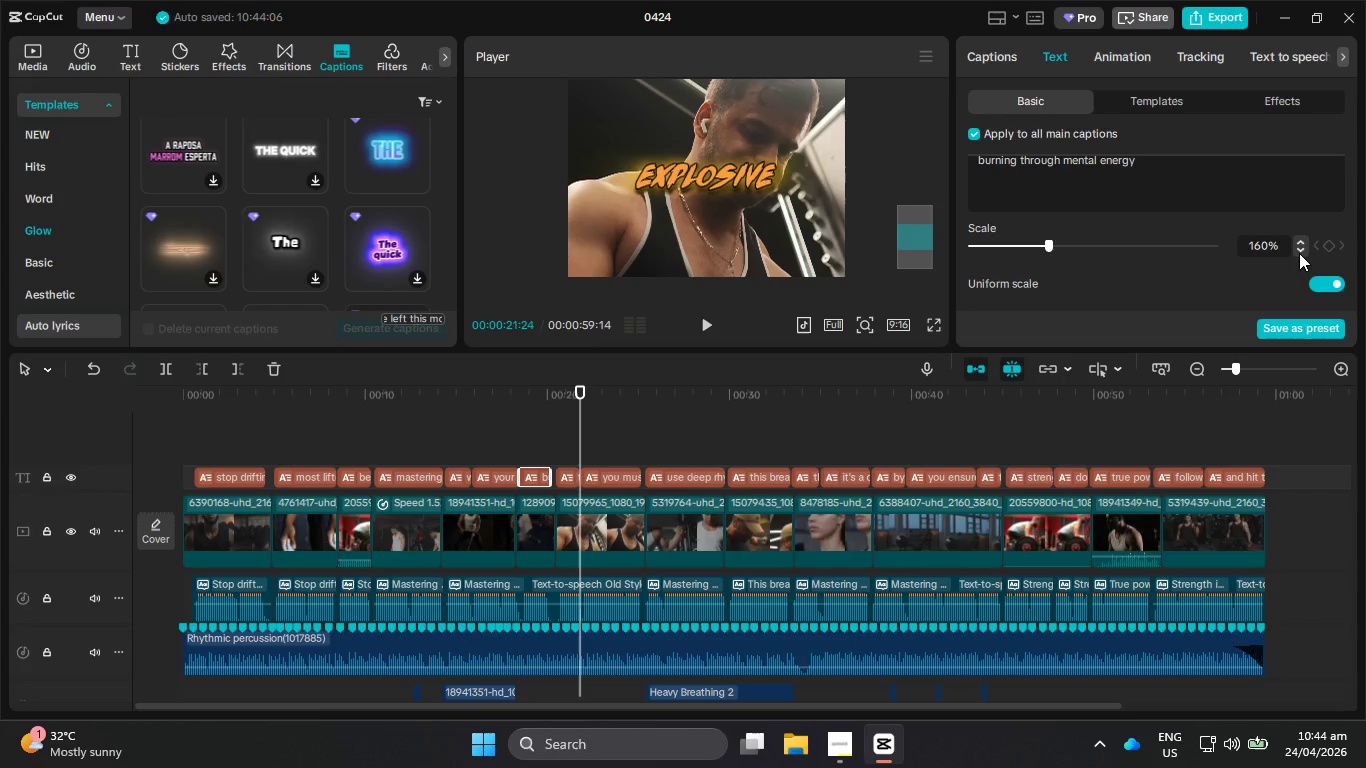 
triple_click([1299, 253])
 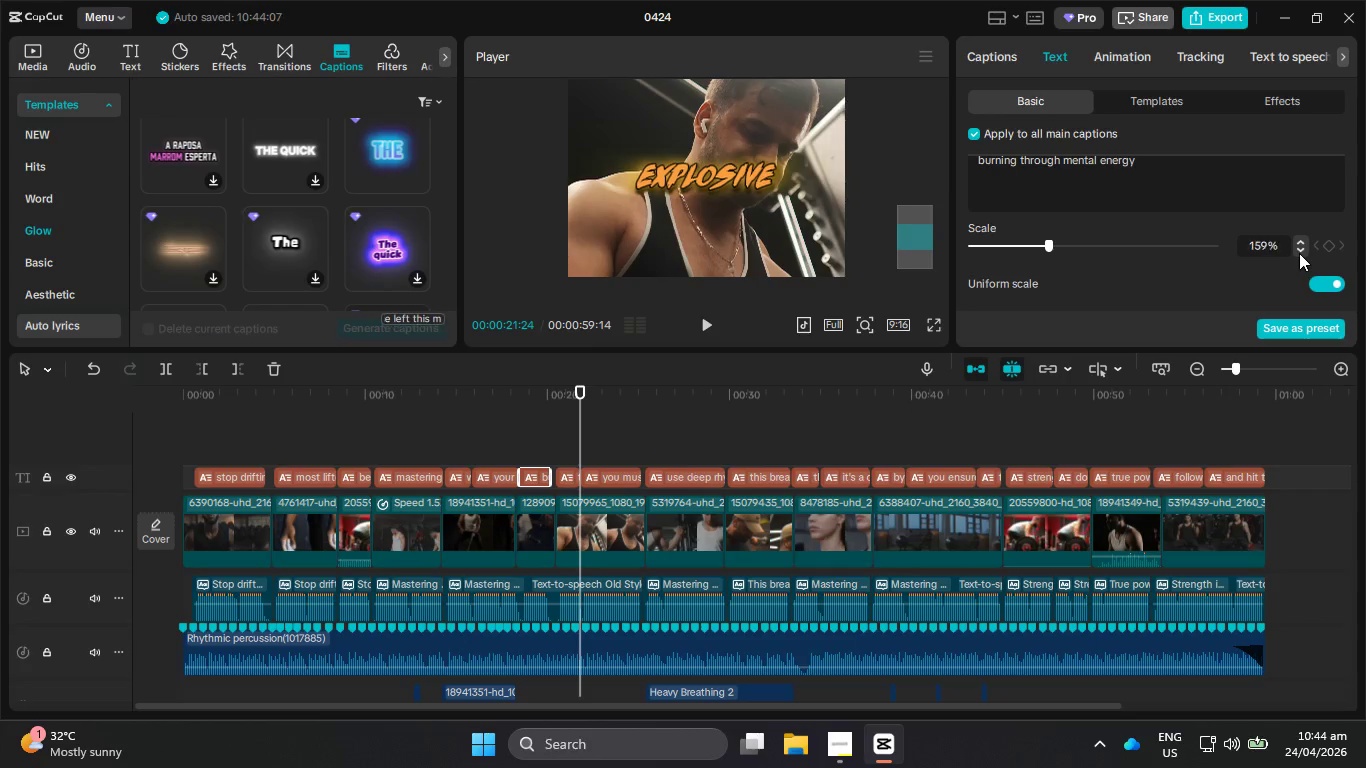 
triple_click([1299, 253])
 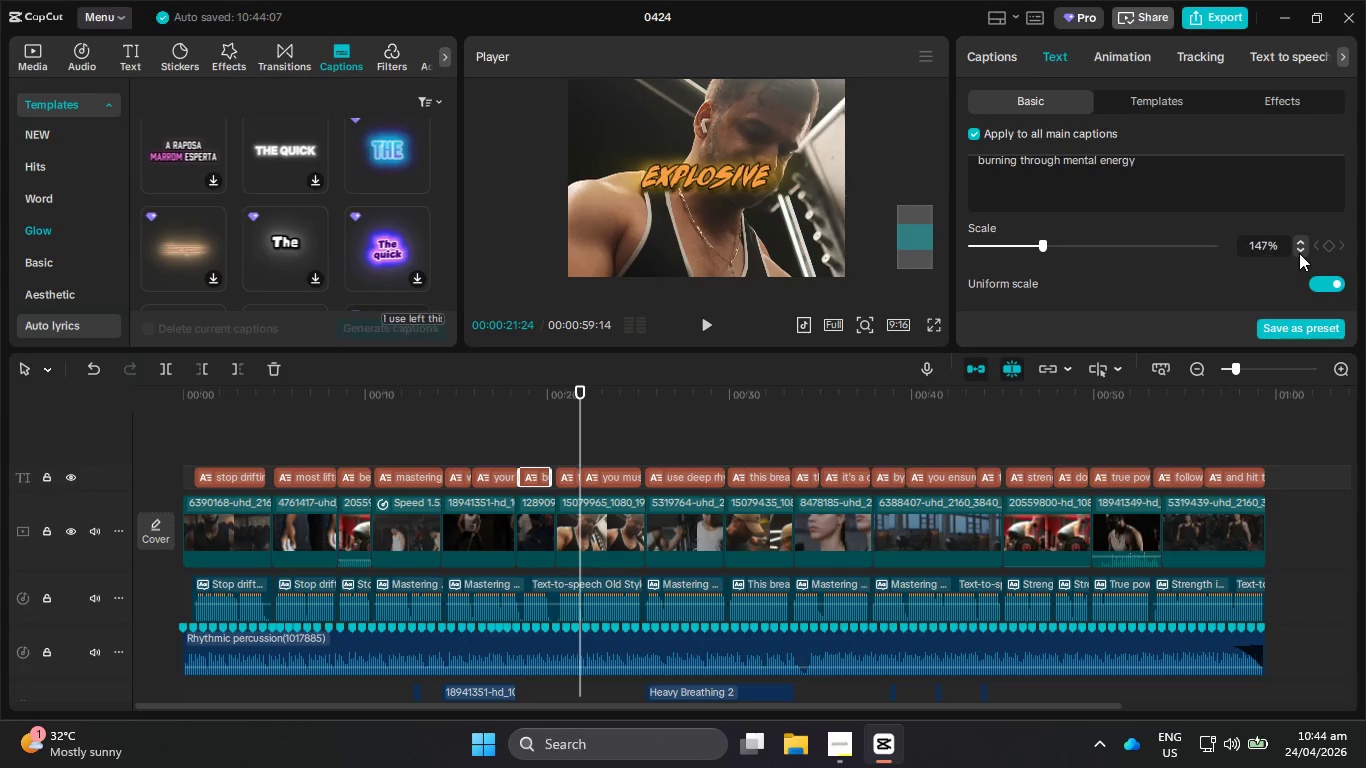 
triple_click([1299, 253])
 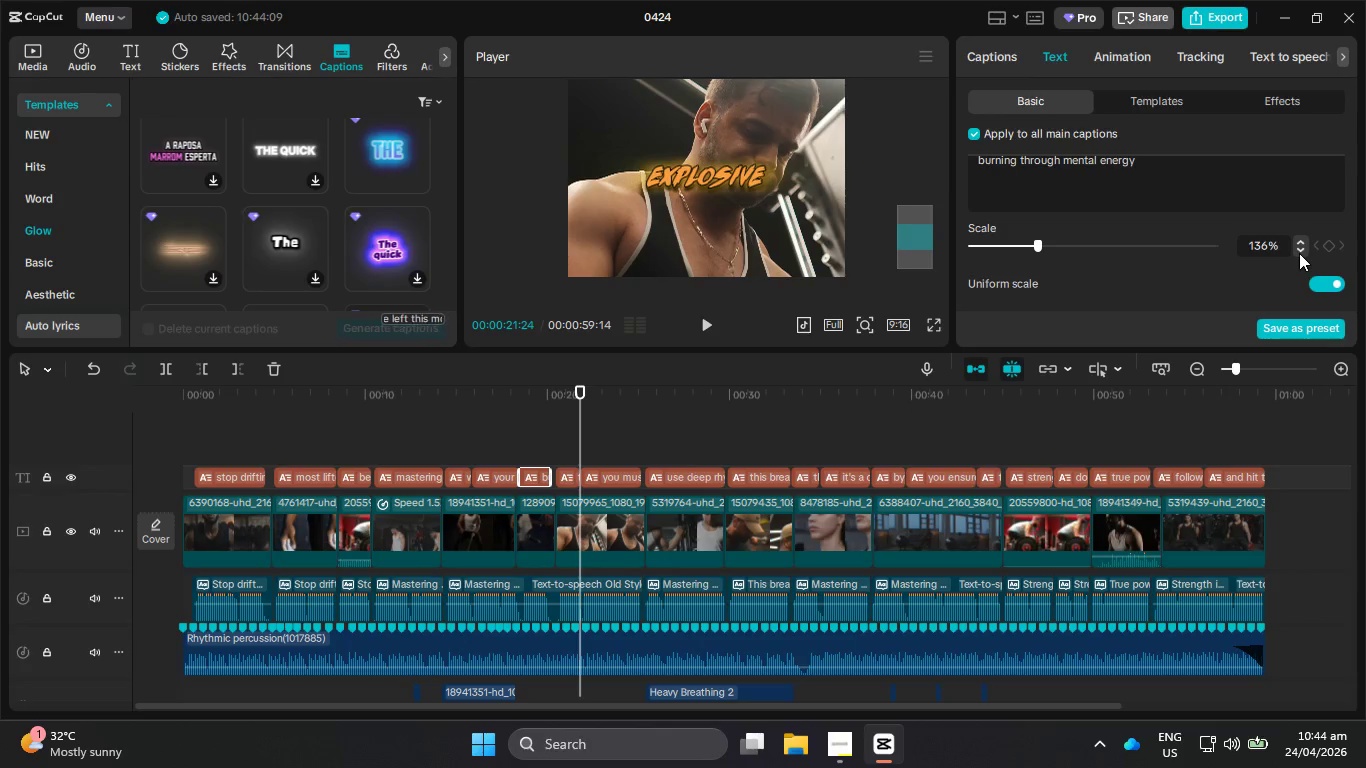 
double_click([1299, 253])
 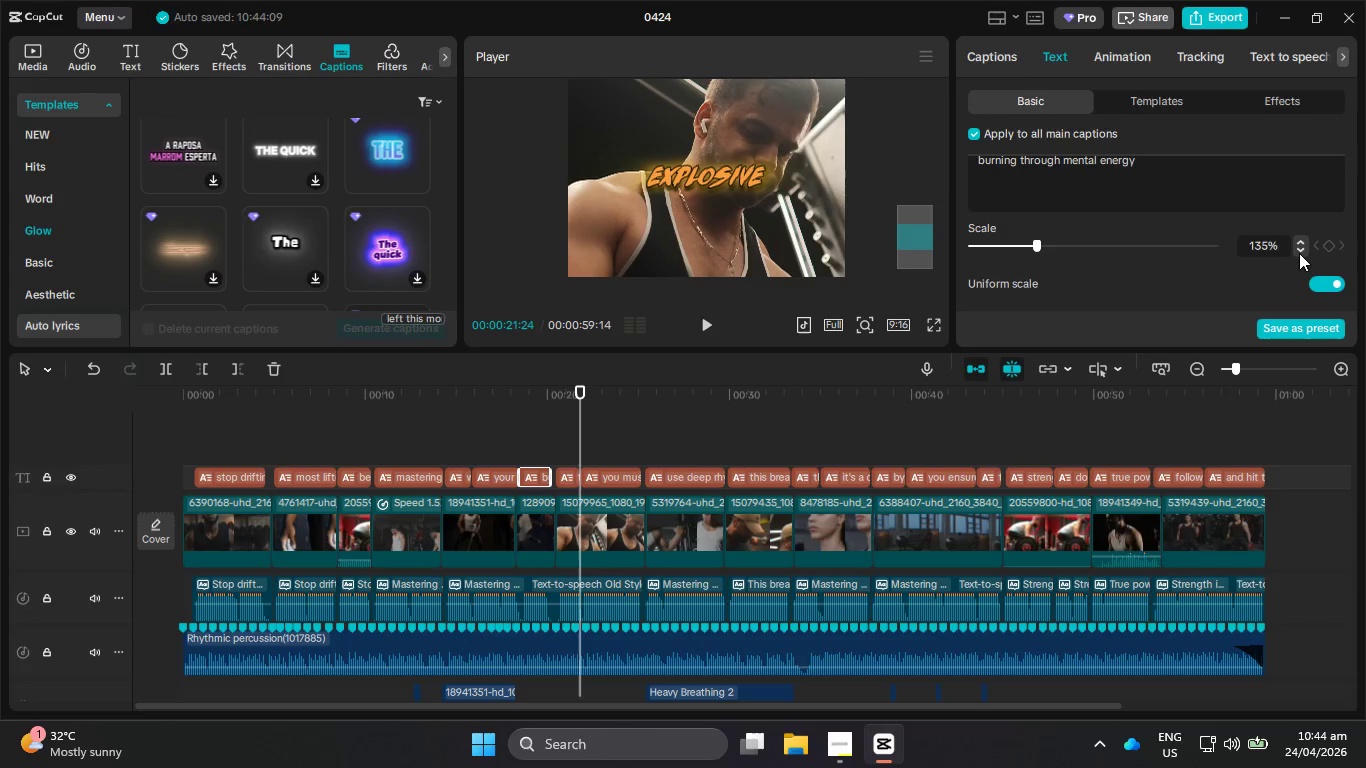 
triple_click([1299, 253])
 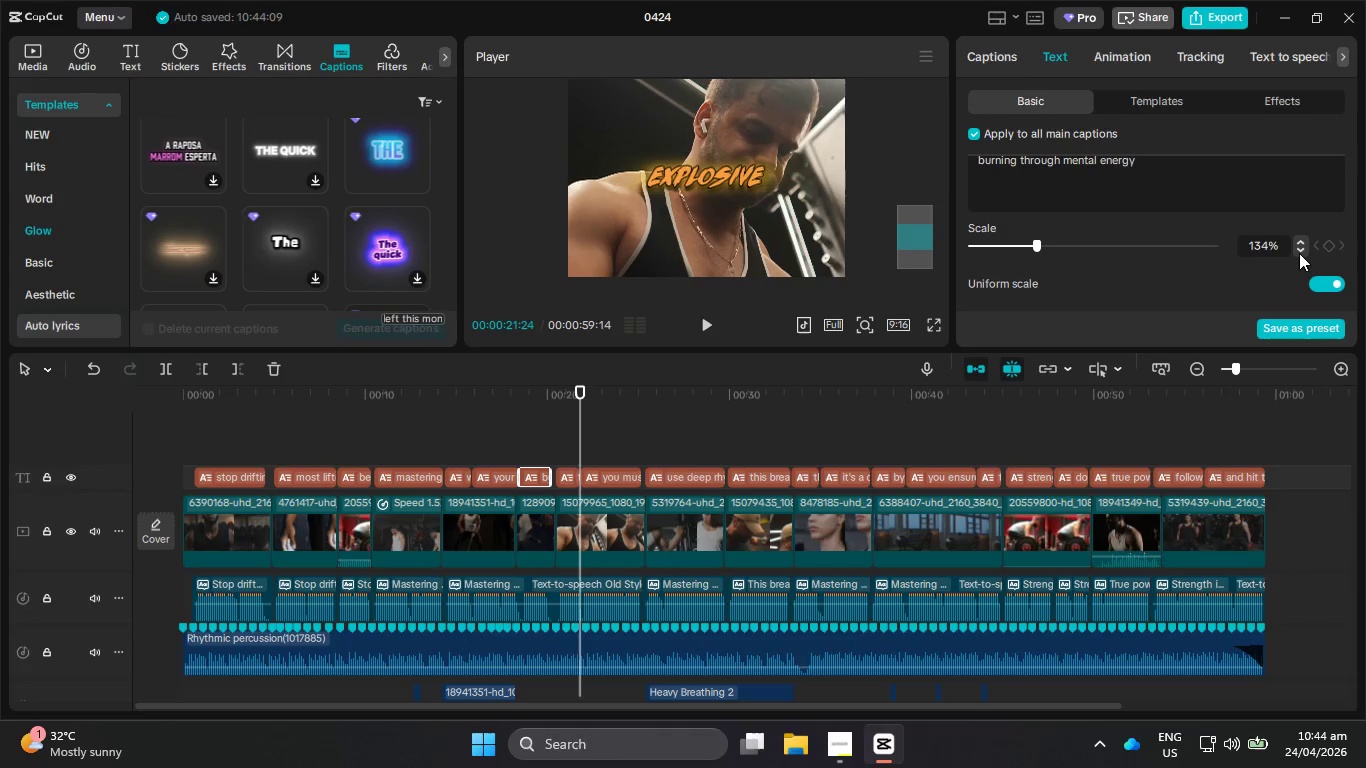 
triple_click([1299, 253])
 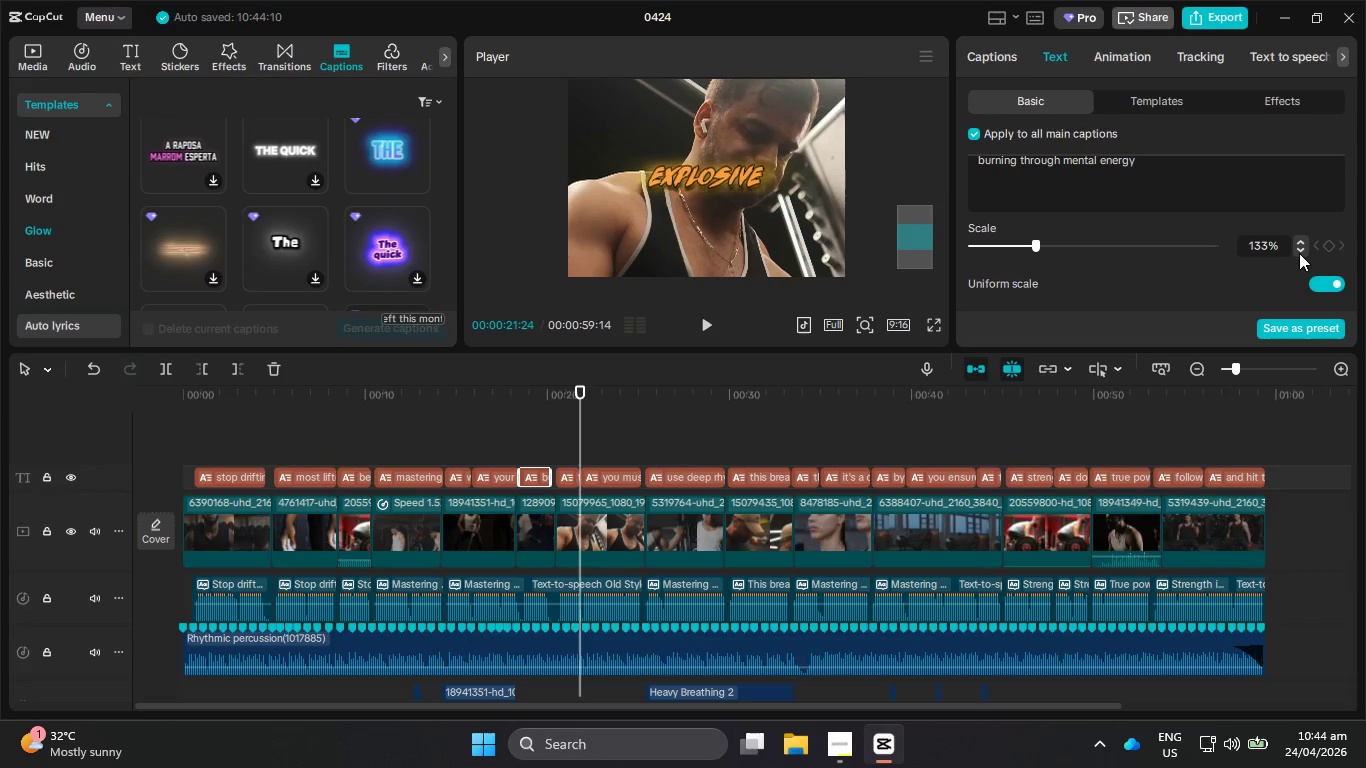 
triple_click([1299, 253])
 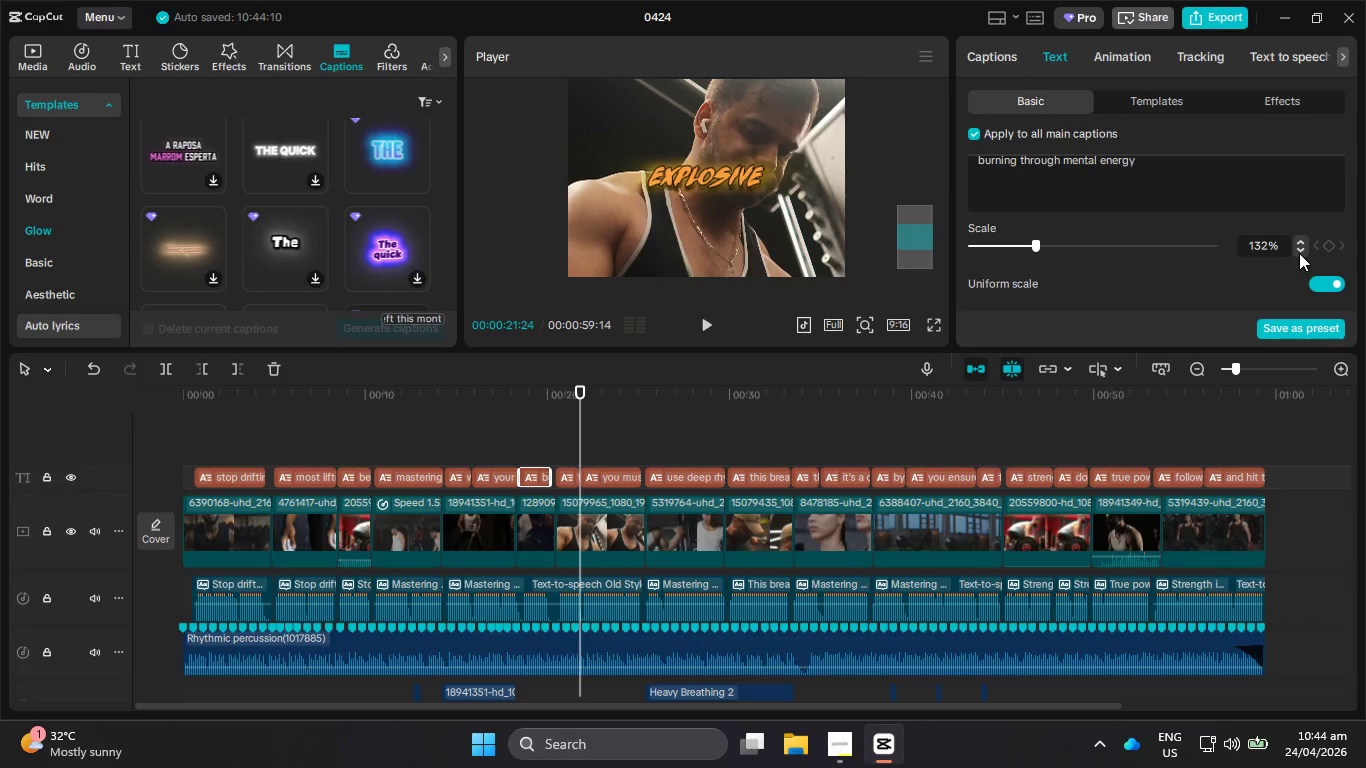 
triple_click([1299, 253])
 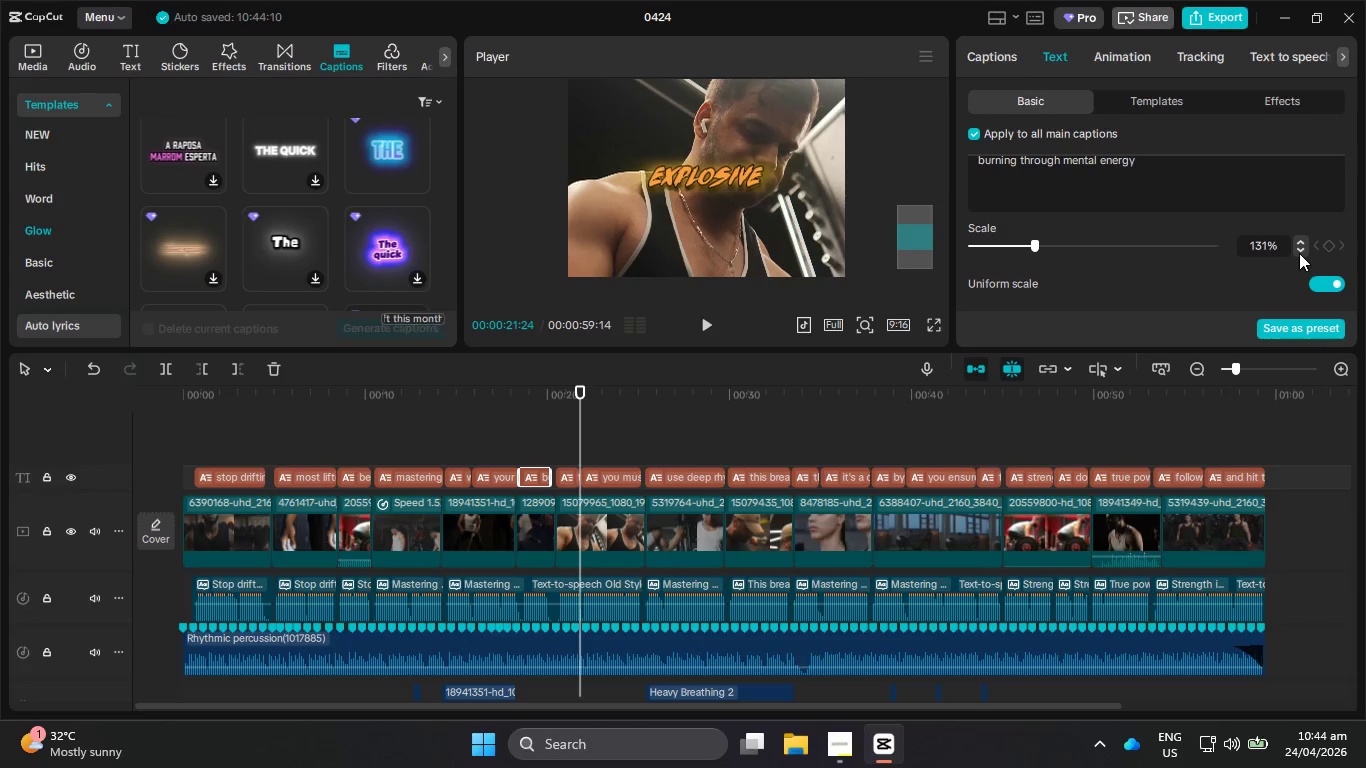 
triple_click([1299, 253])
 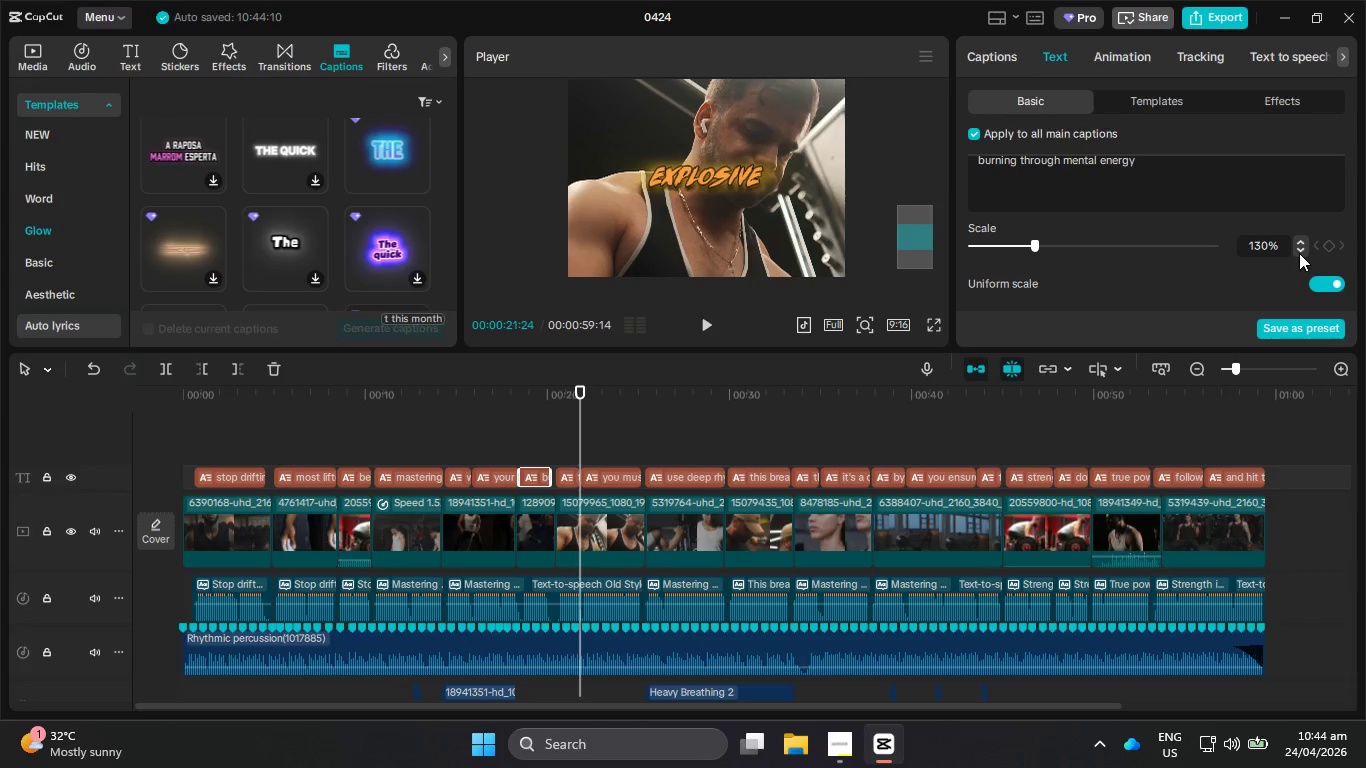 
triple_click([1299, 253])
 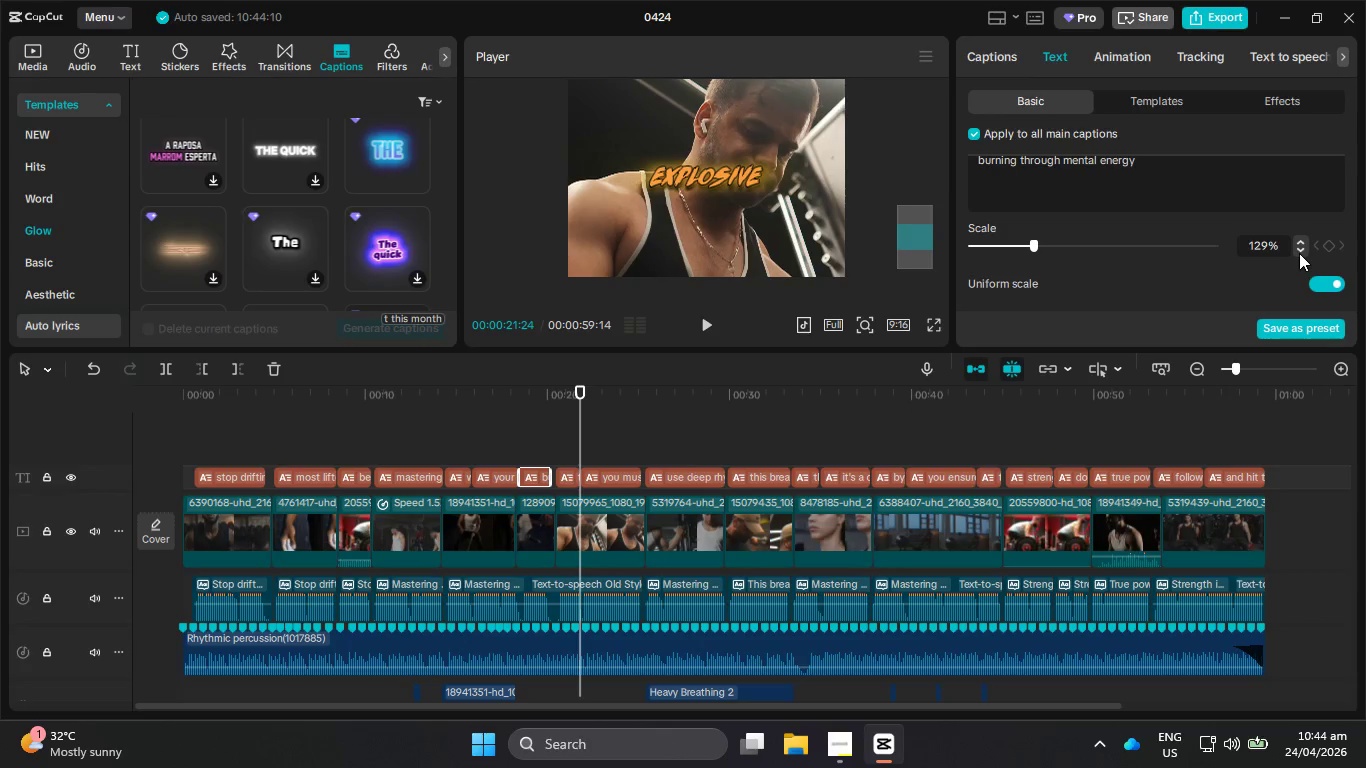 
triple_click([1299, 253])
 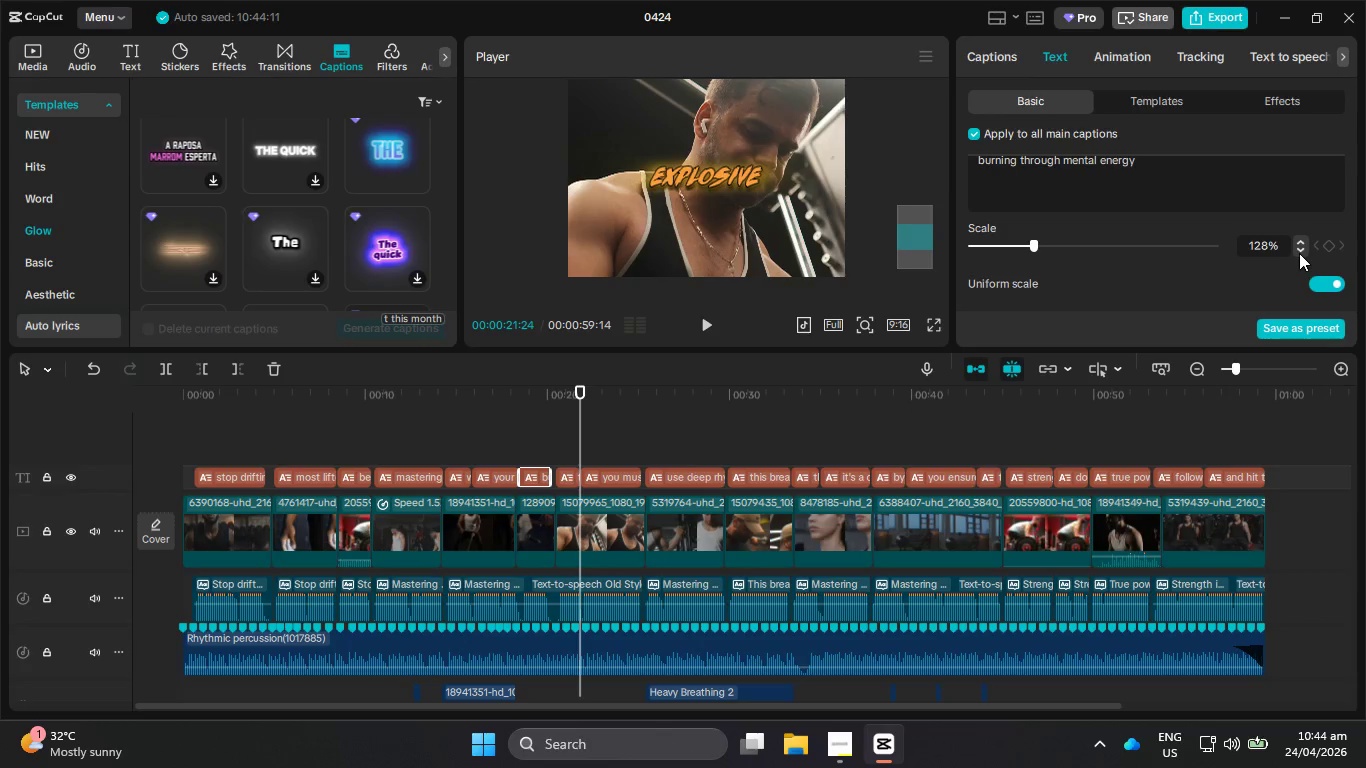 
triple_click([1299, 253])
 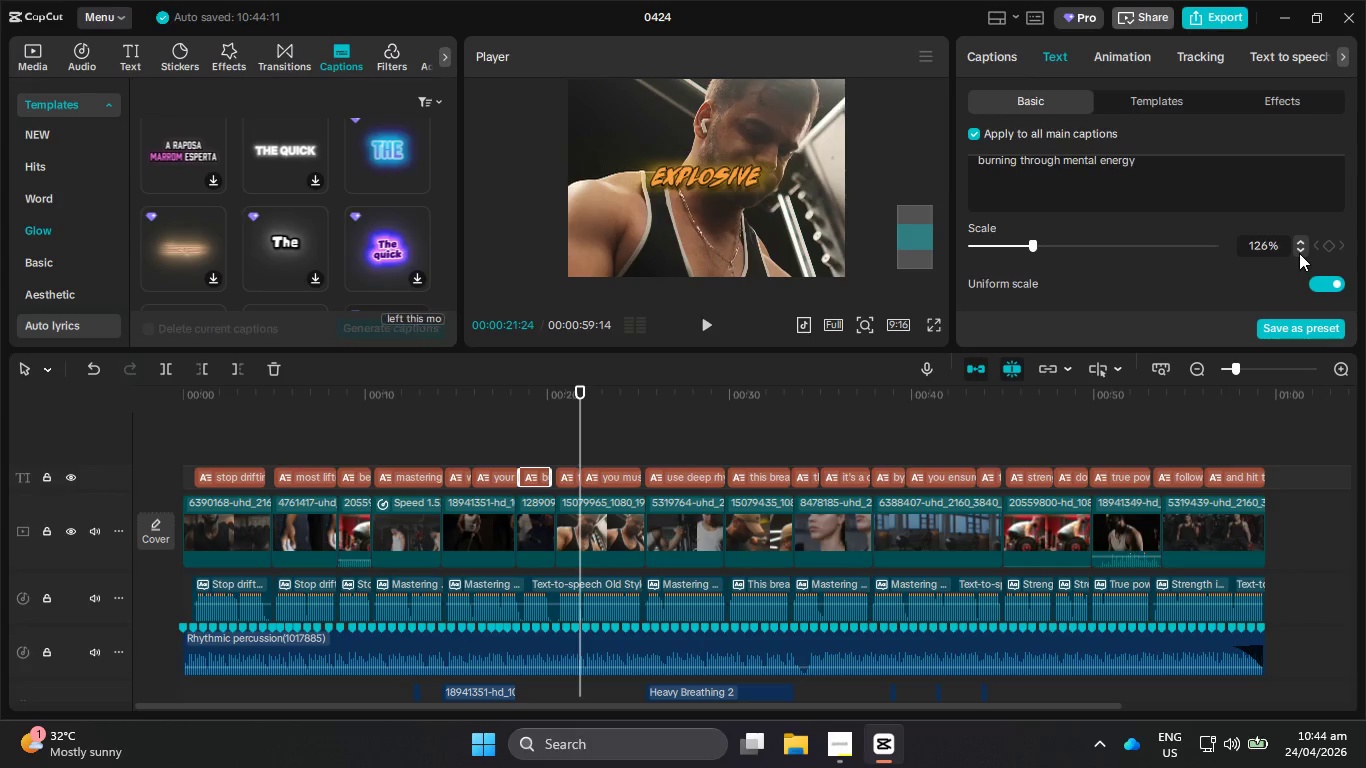 
double_click([1299, 253])
 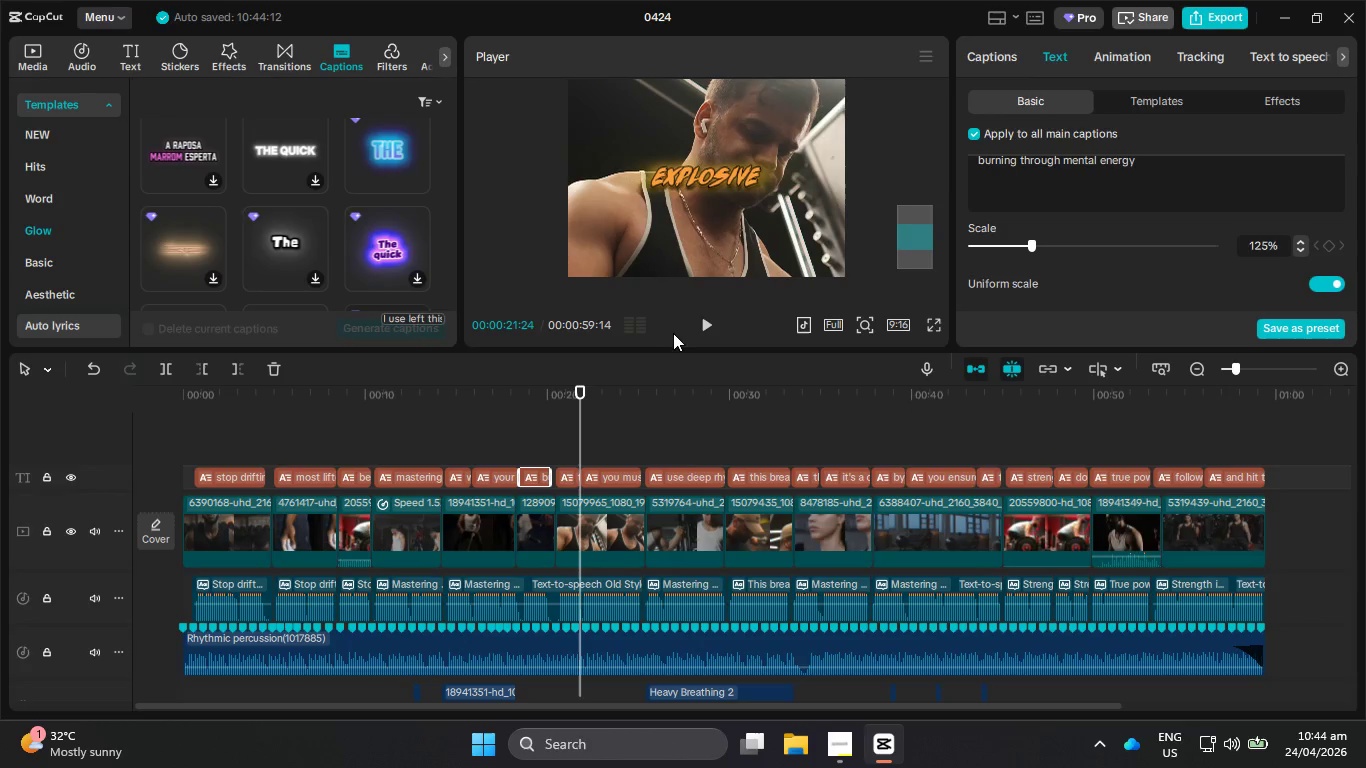 
left_click([708, 323])
 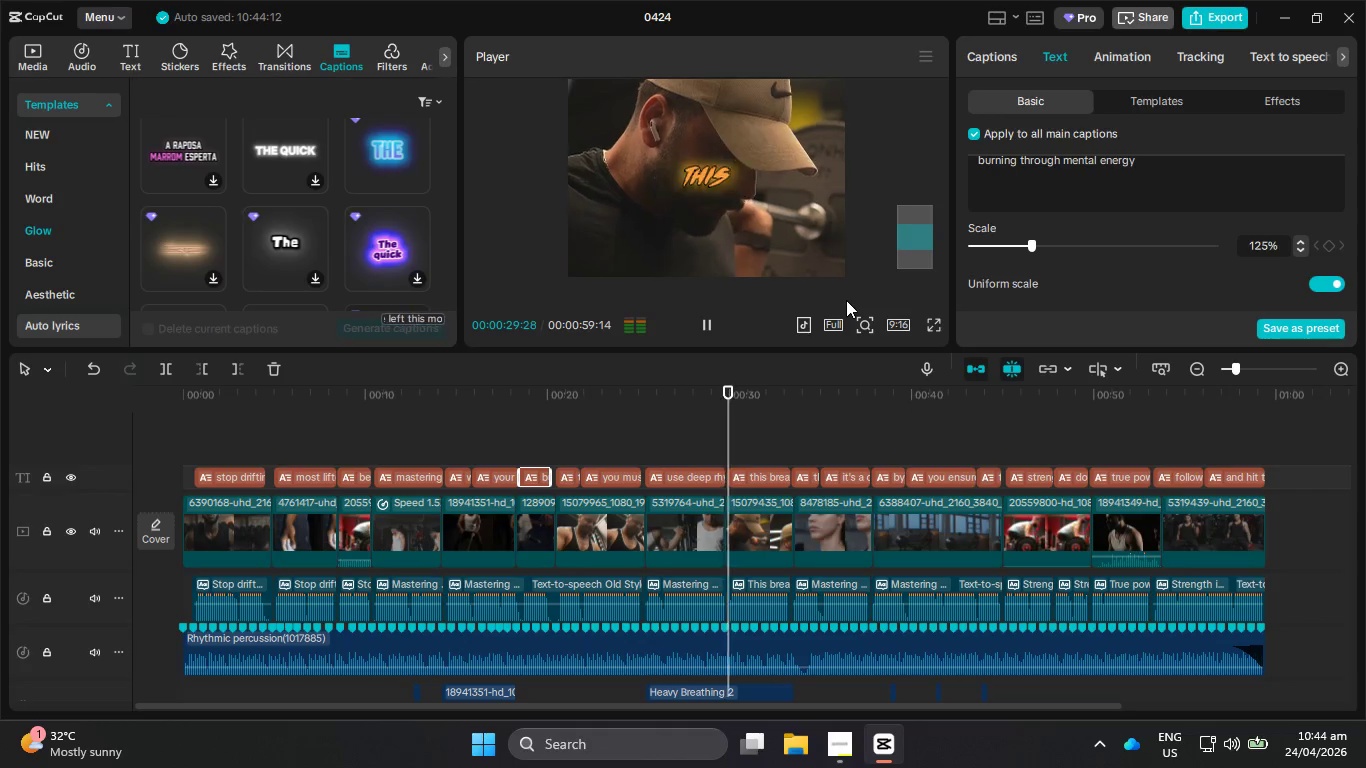 
wait(13.62)
 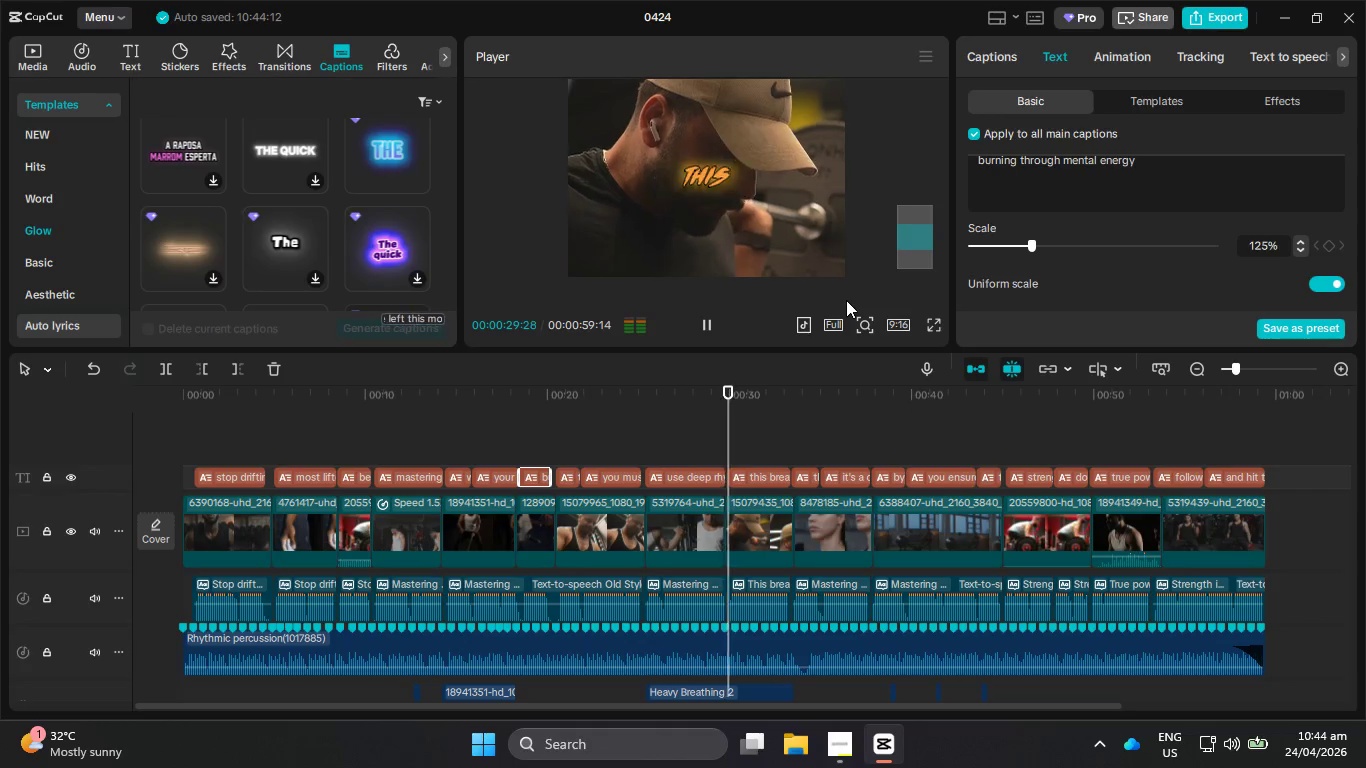 
left_click([931, 324])
 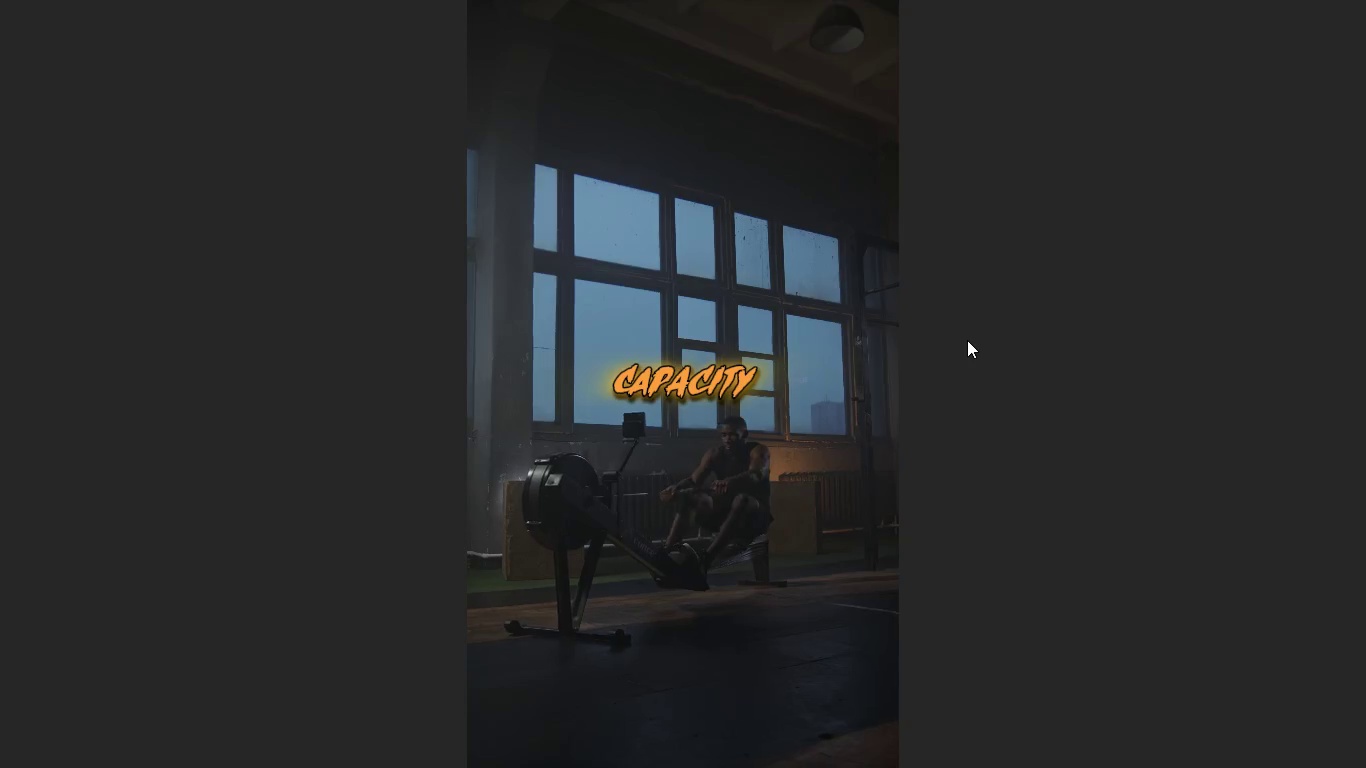 
wait(13.53)
 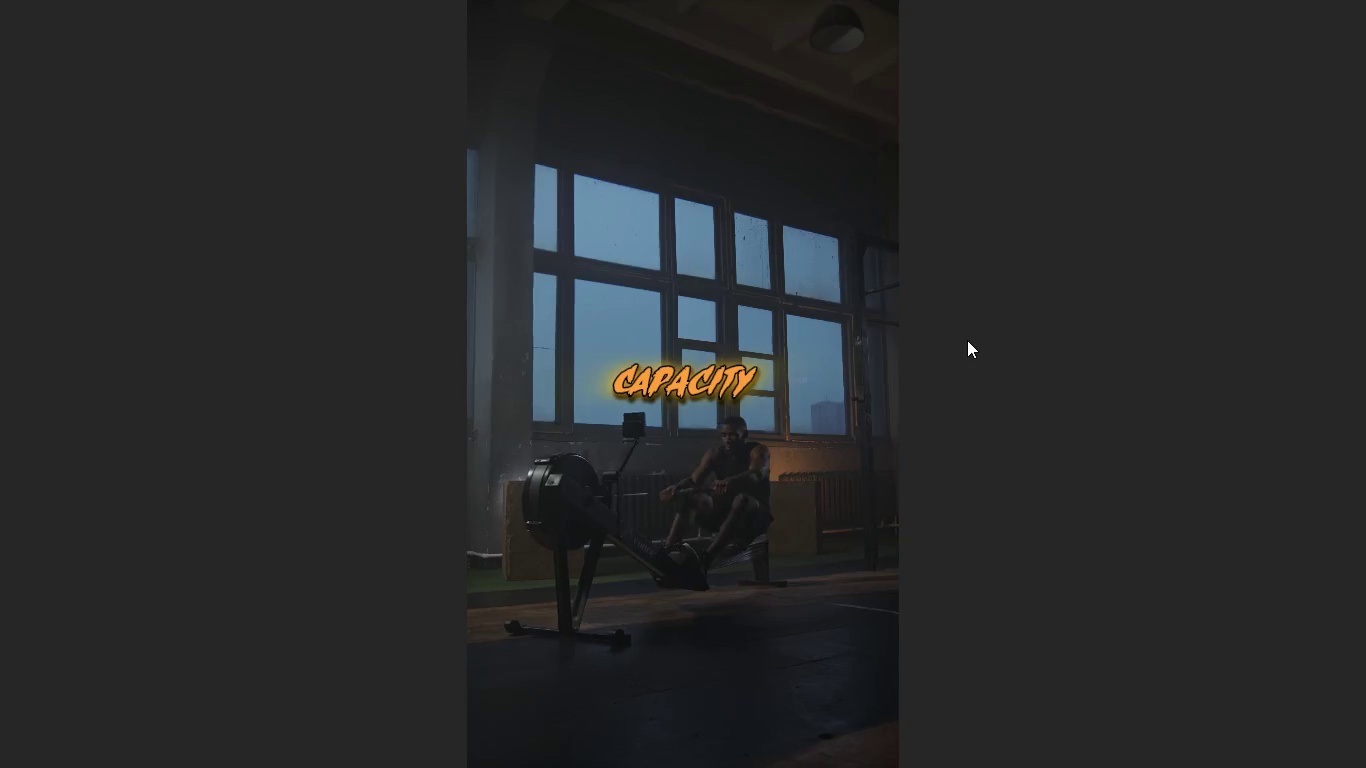 
key(Escape)
 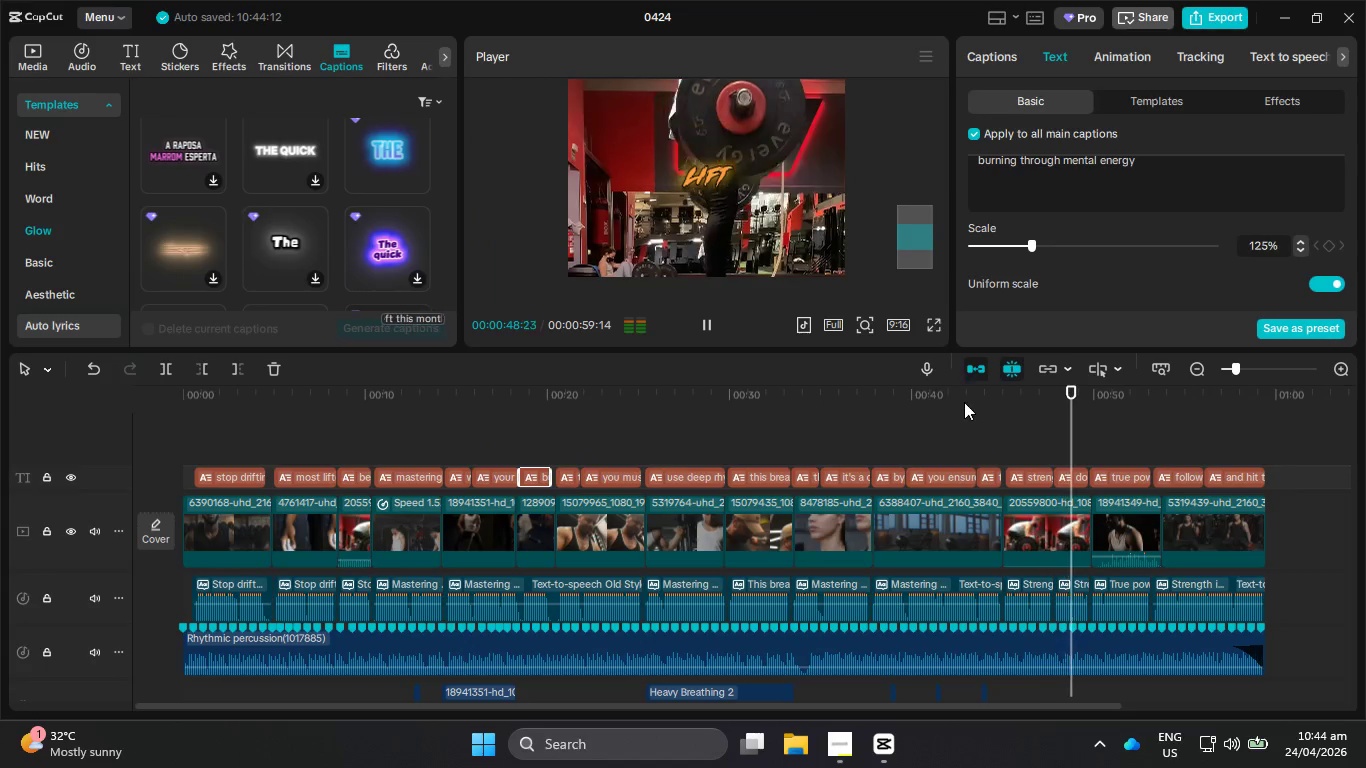 
left_click_drag(start_coordinate=[958, 400], to_coordinate=[914, 392])
 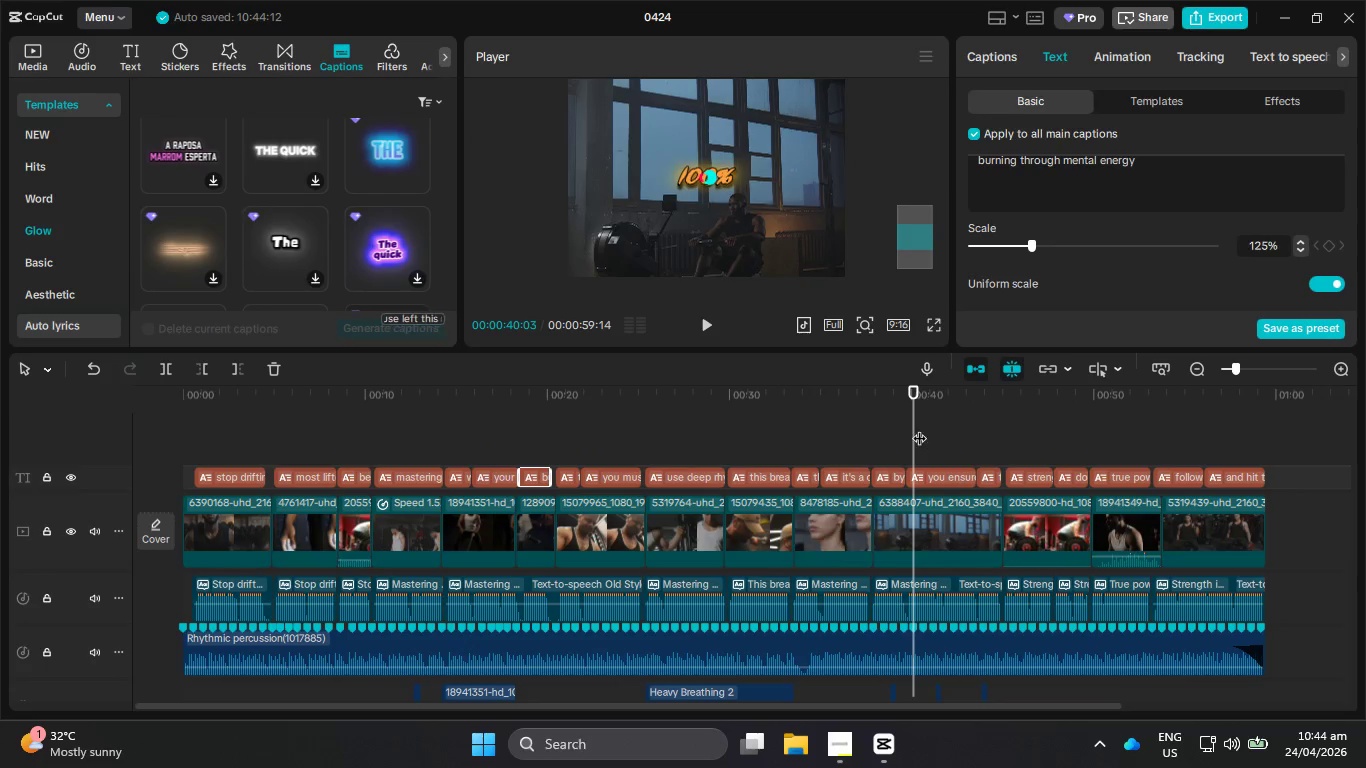 
left_click_drag(start_coordinate=[914, 426], to_coordinate=[993, 429])
 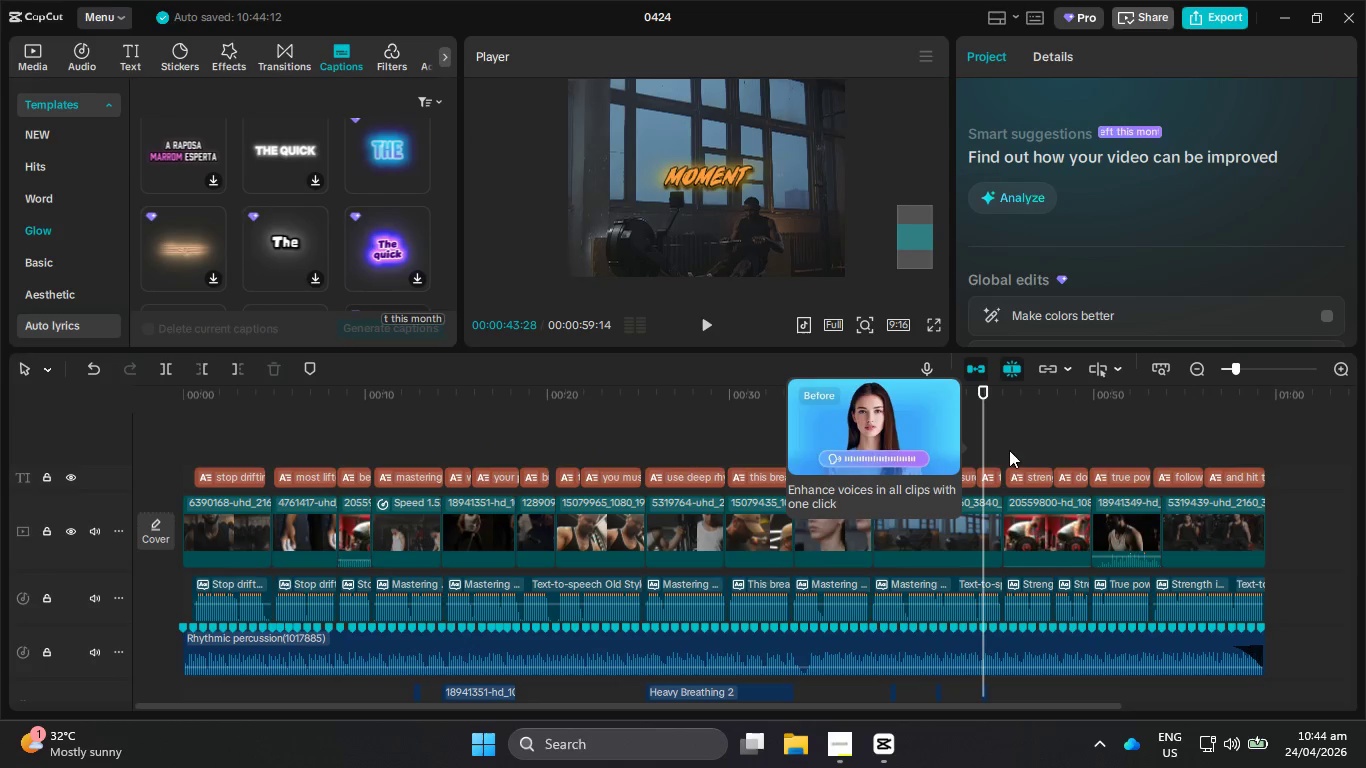 
left_click([984, 482])
 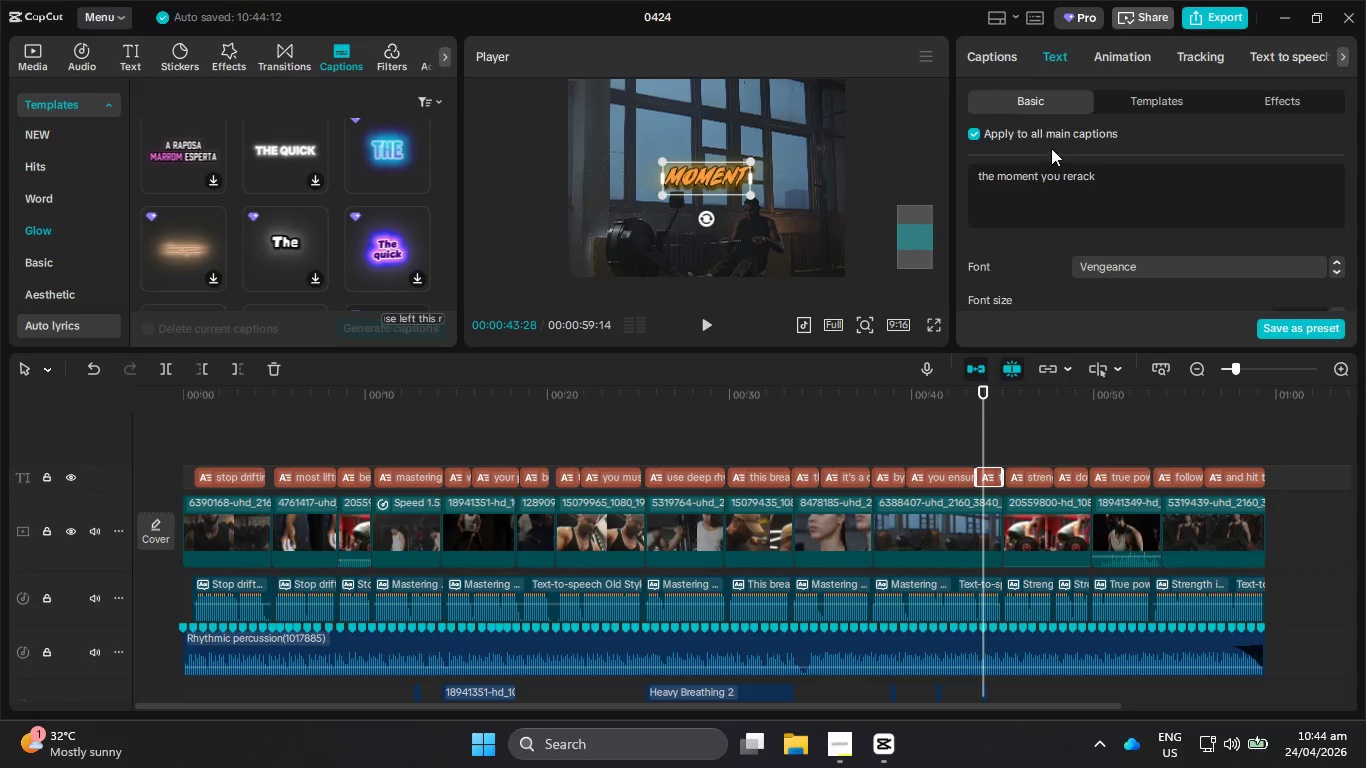 
left_click([990, 54])
 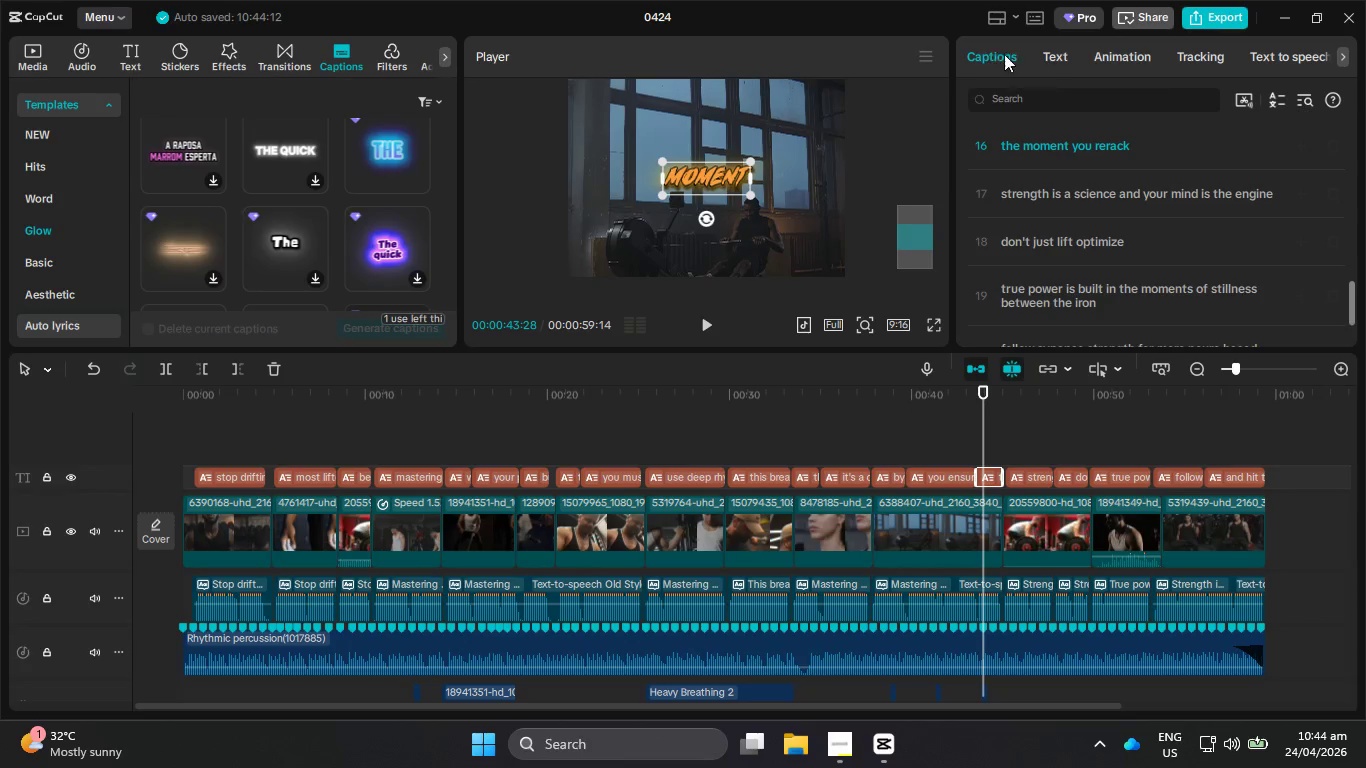 
left_click([1059, 57])
 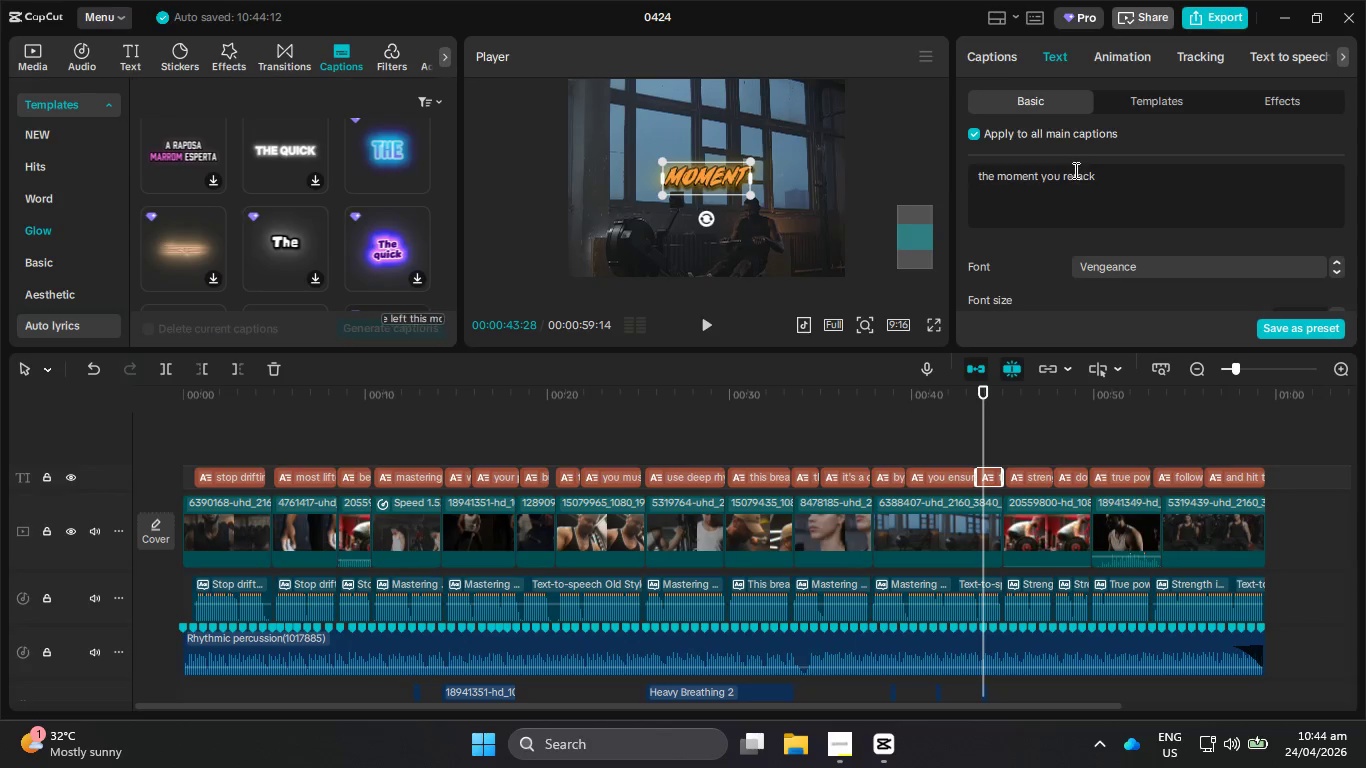 
left_click([1070, 173])
 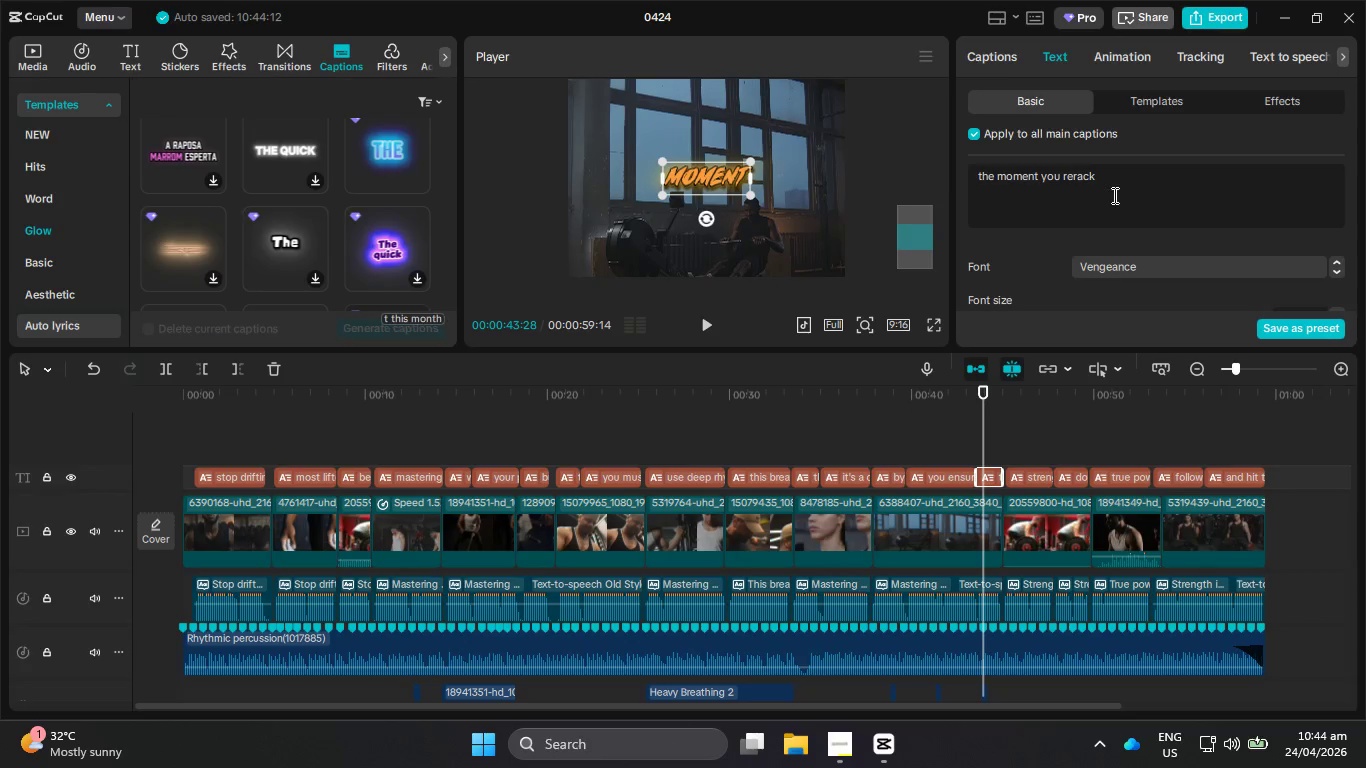 
key(ArrowRight)
 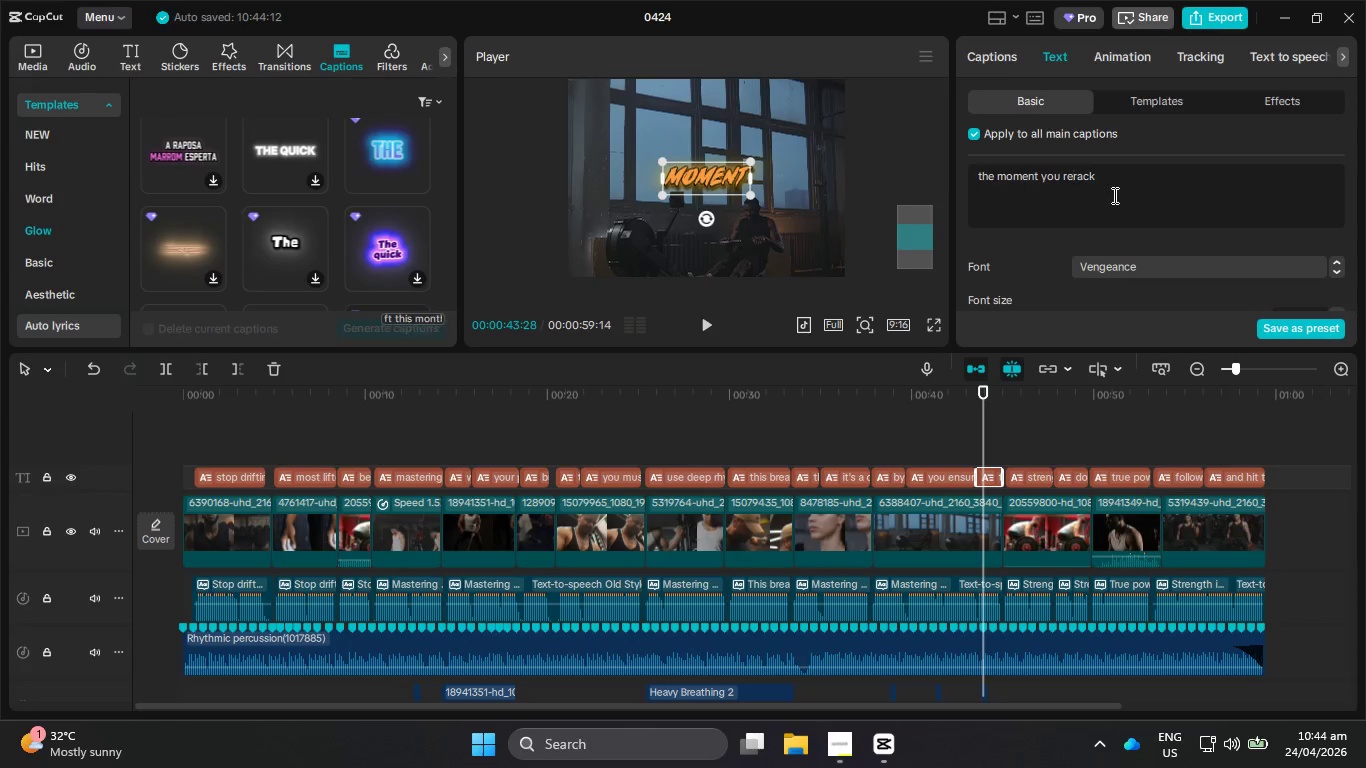 
key(NumpadSubtract)
 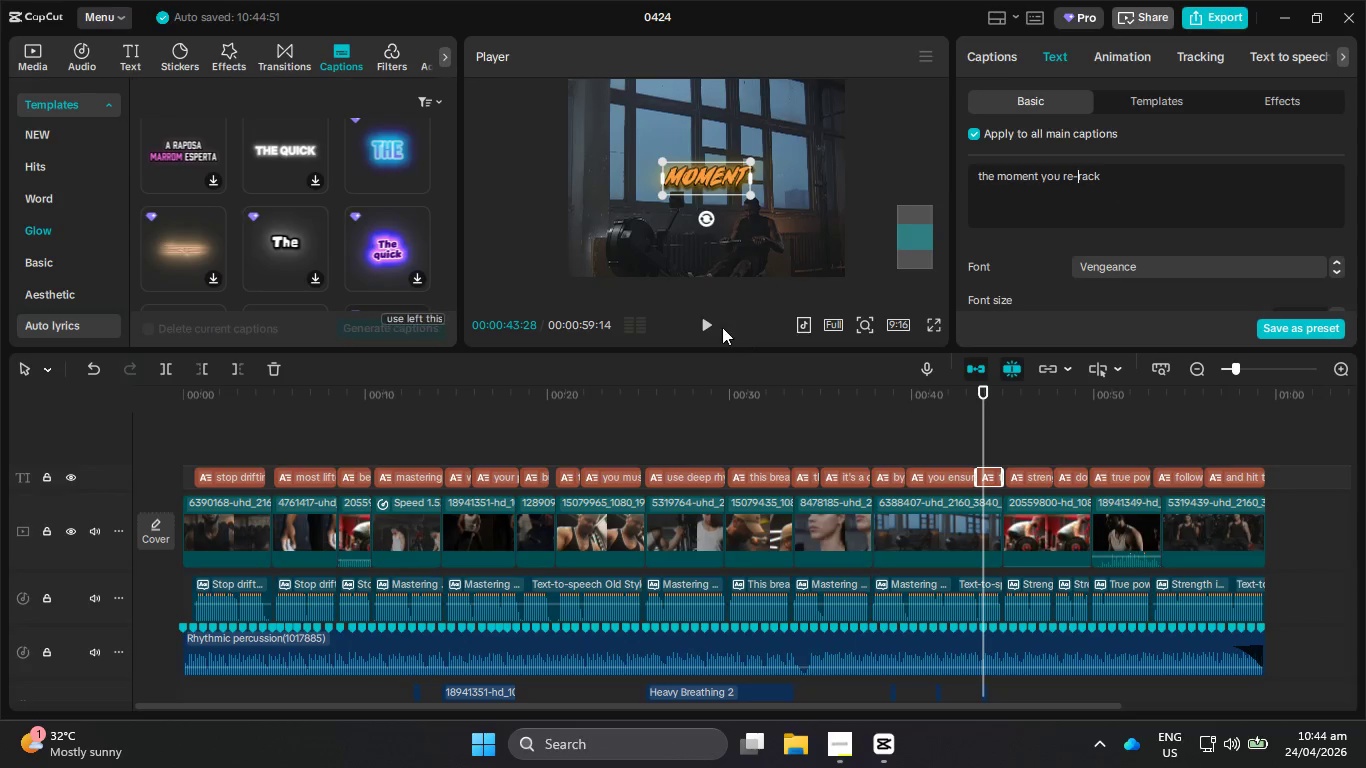 
double_click([713, 326])
 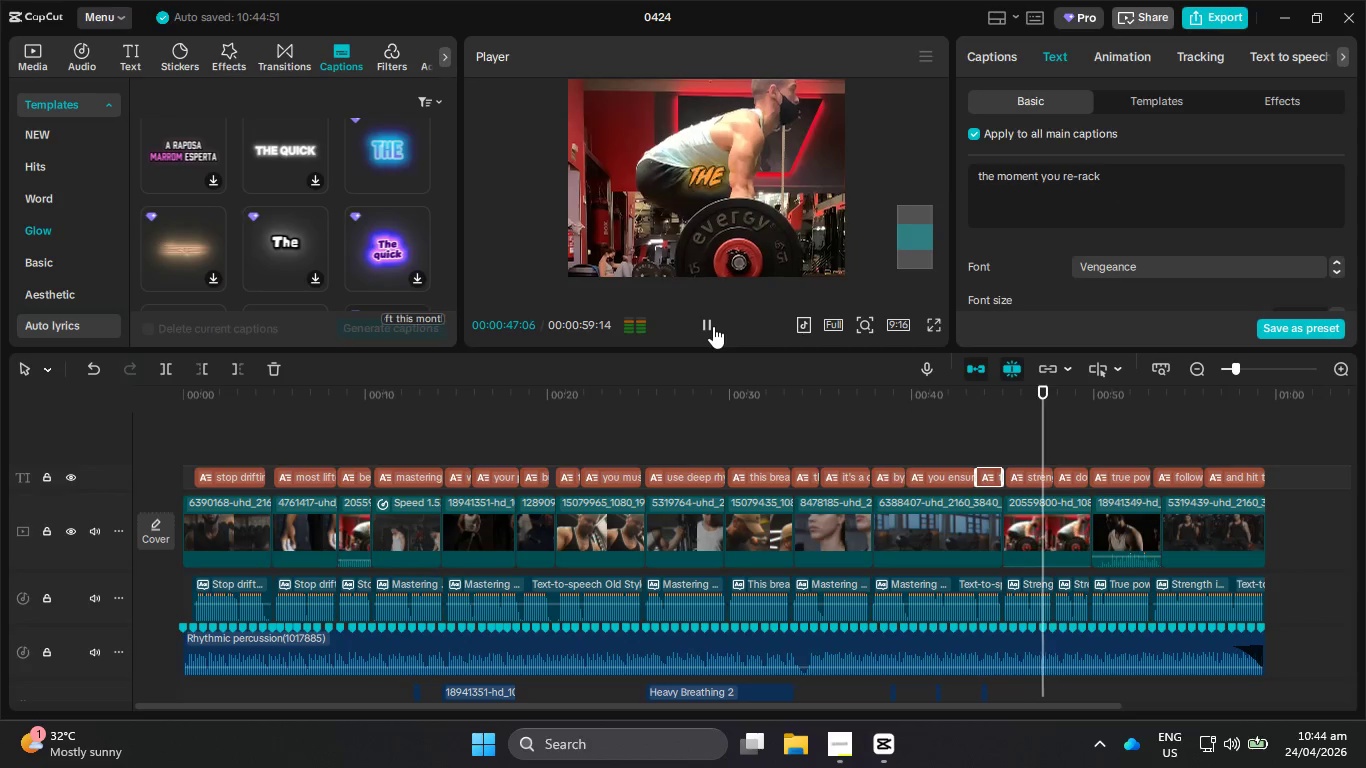 
wait(8.45)
 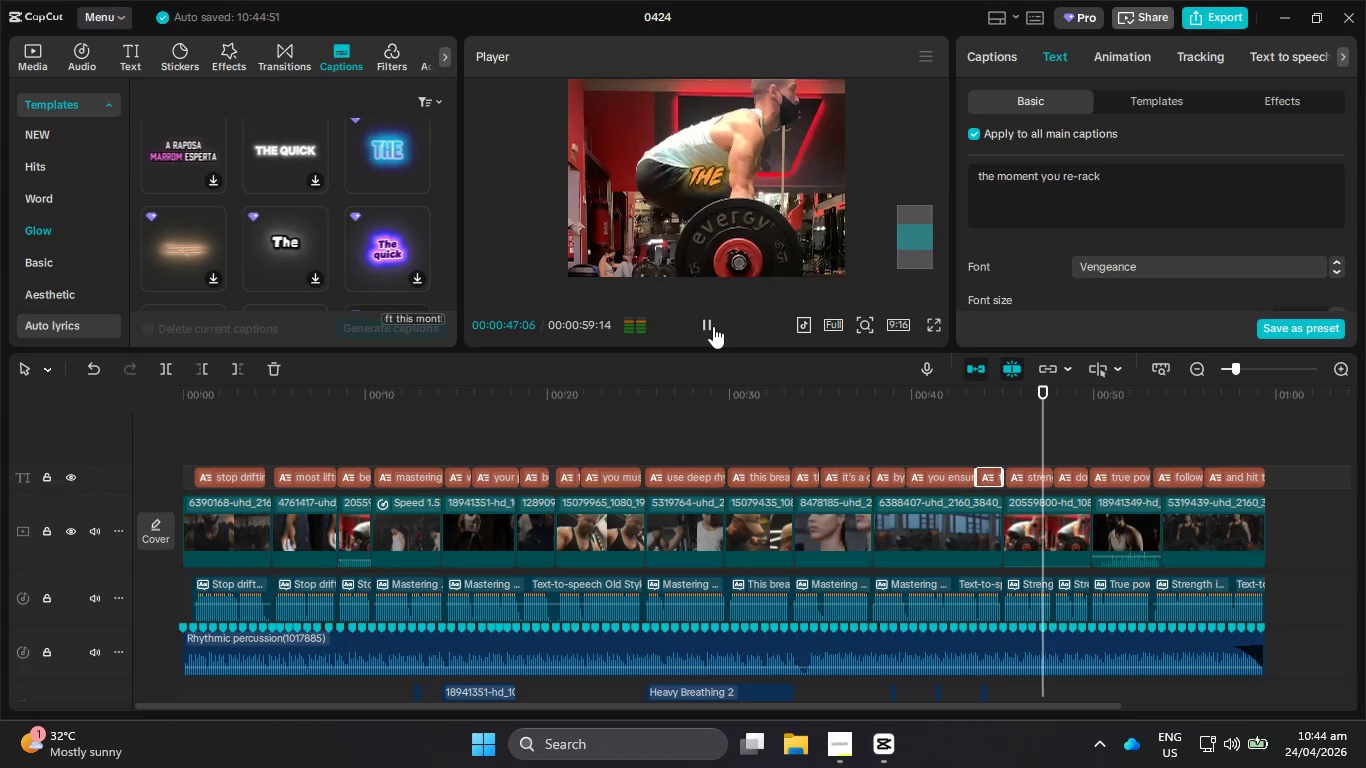 
hold_key(key=ControlLeft, duration=0.84)
scroll: coordinate [855, 497], scroll_direction: down, amount: 4.0
 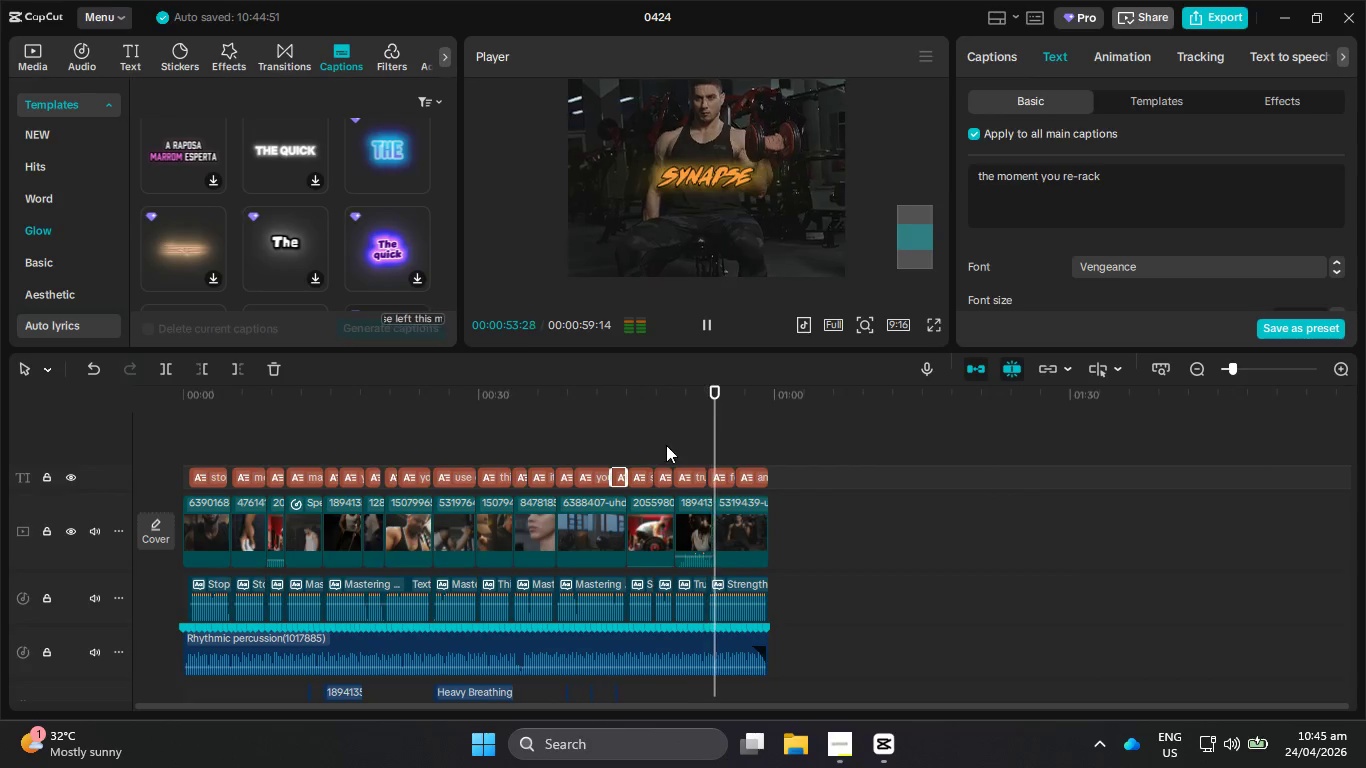 
hold_key(key=ControlLeft, duration=0.69)
scroll: coordinate [766, 436], scroll_direction: down, amount: 1.0
 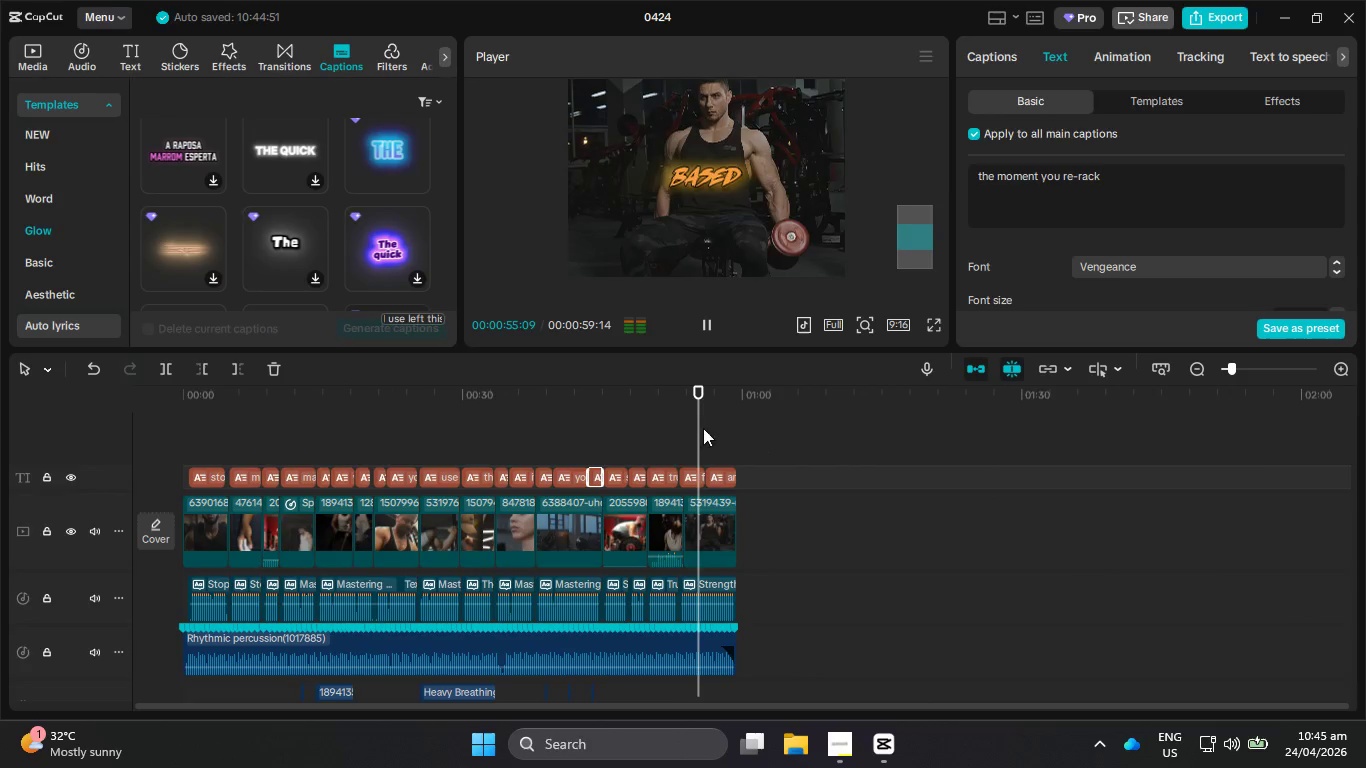 
hold_key(key=ControlLeft, duration=1.03)
scroll: coordinate [696, 429], scroll_direction: up, amount: 5.0
 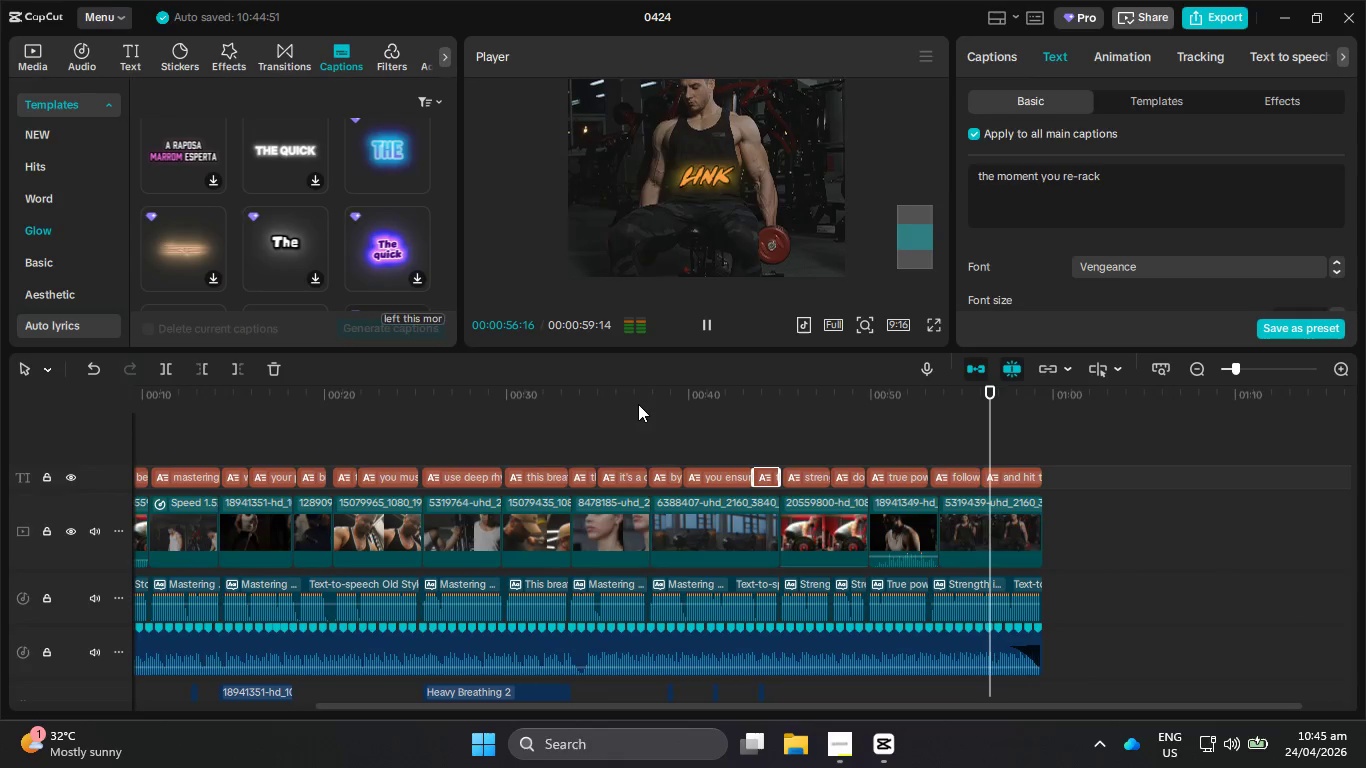 
left_click_drag(start_coordinate=[638, 397], to_coordinate=[276, 434])
 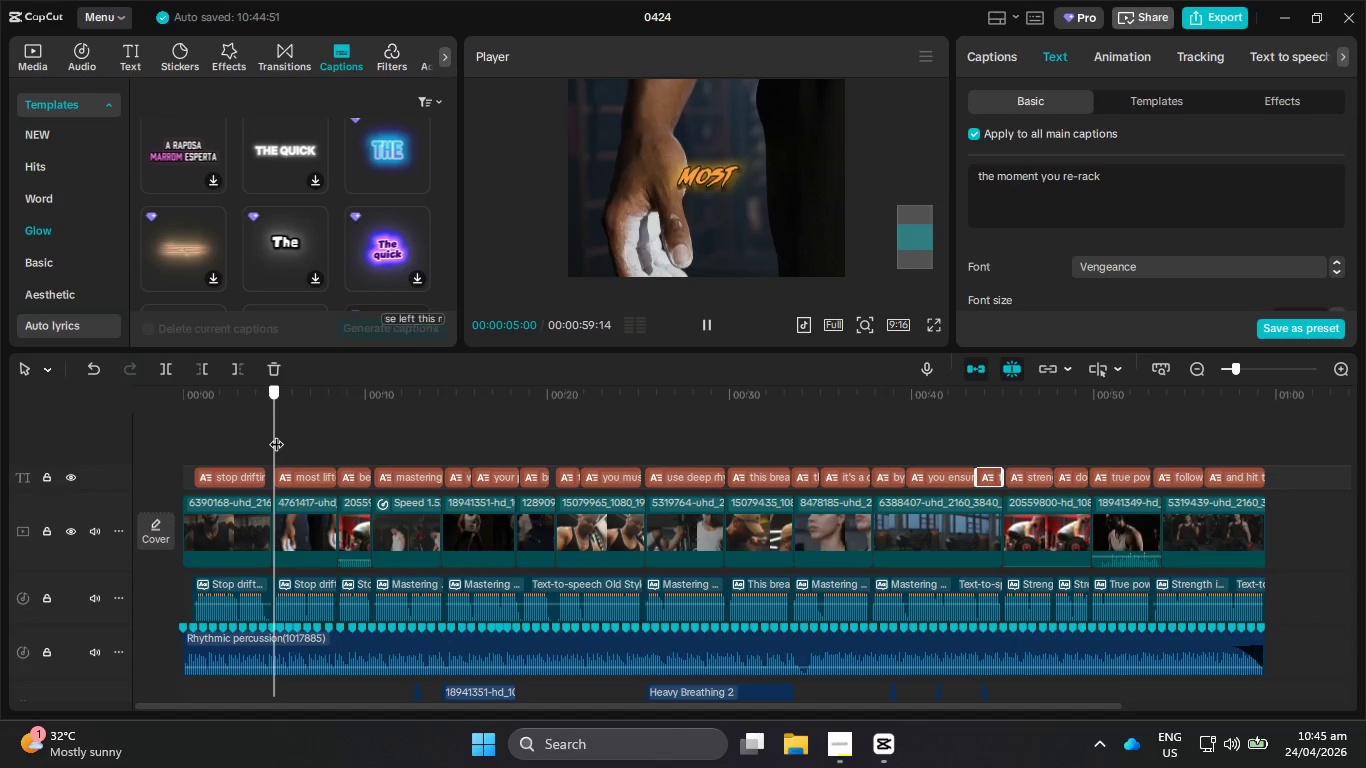 
hold_key(key=ControlLeft, duration=0.94)
scroll: coordinate [309, 523], scroll_direction: up, amount: 11.0
 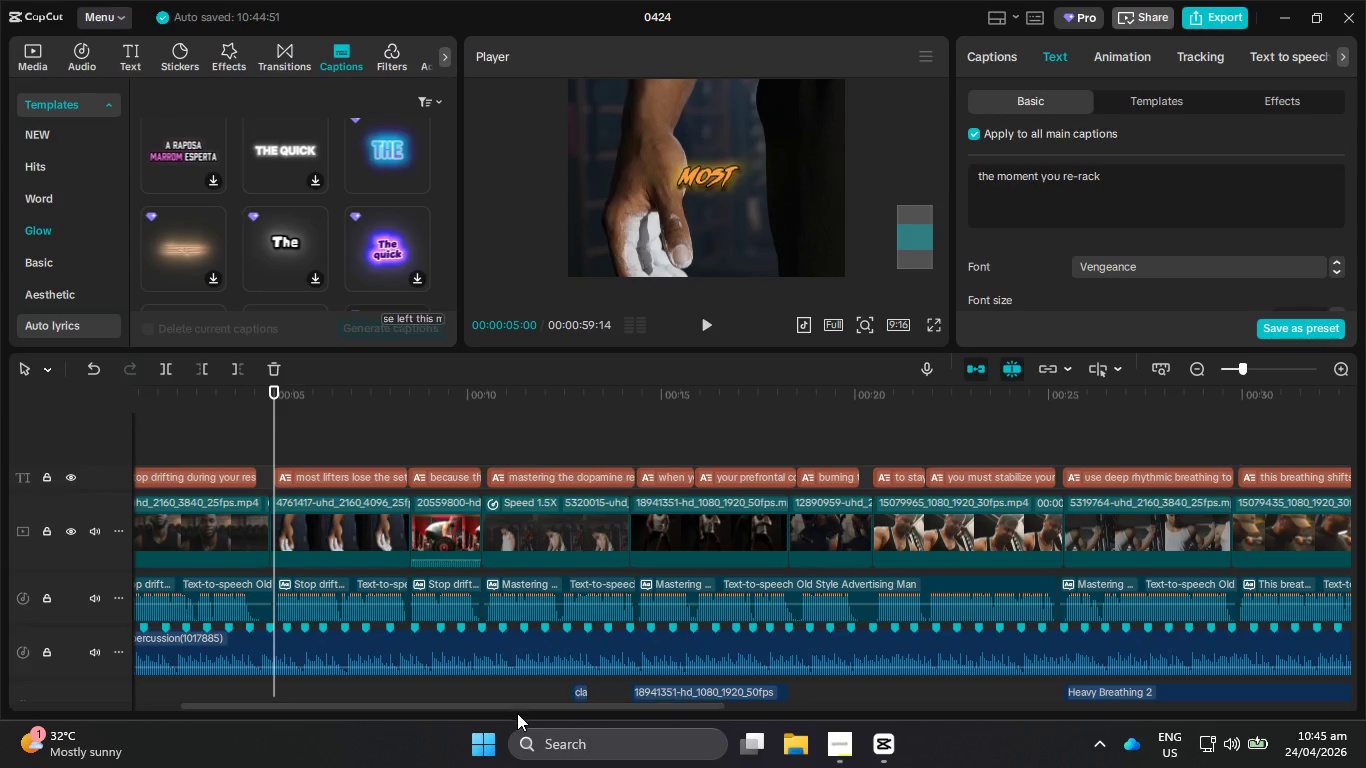 
left_click_drag(start_coordinate=[512, 708], to_coordinate=[421, 704])
 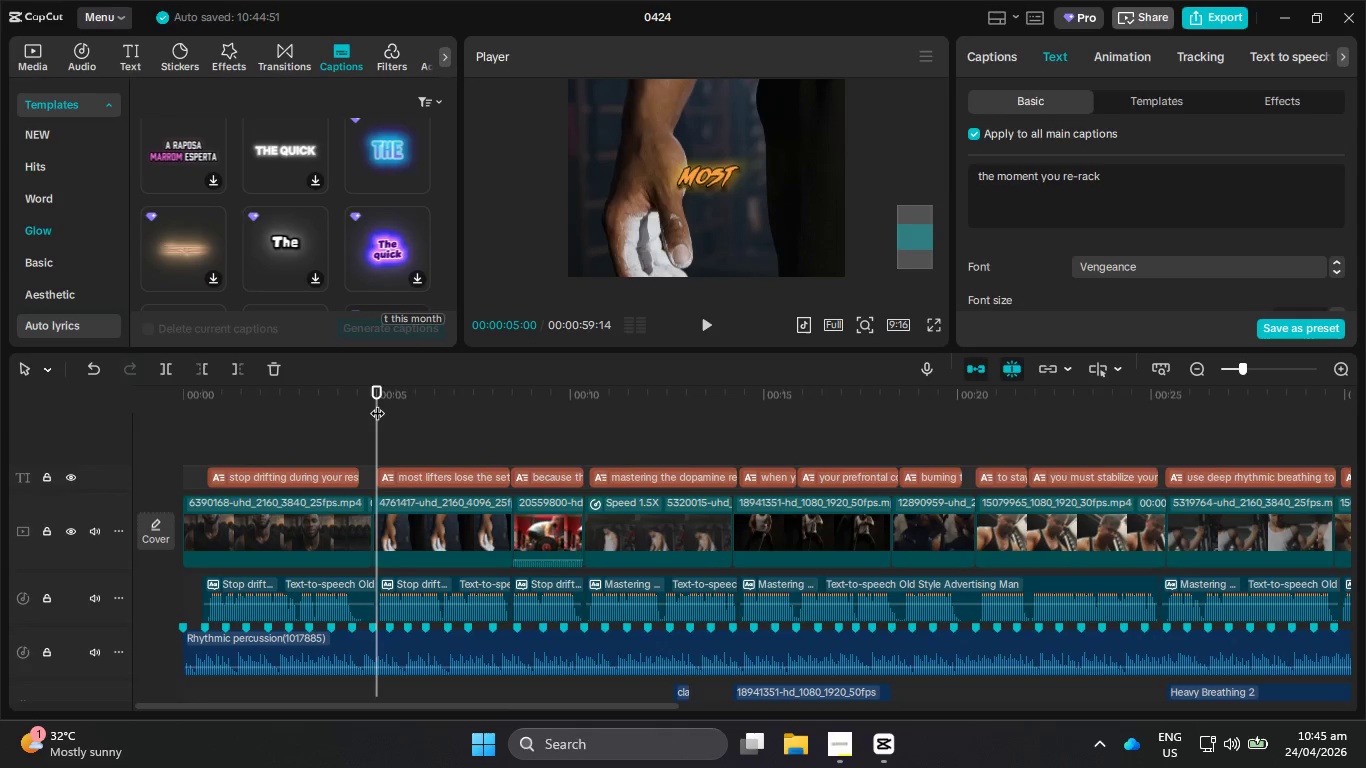 
mouse_move([380, 382])
 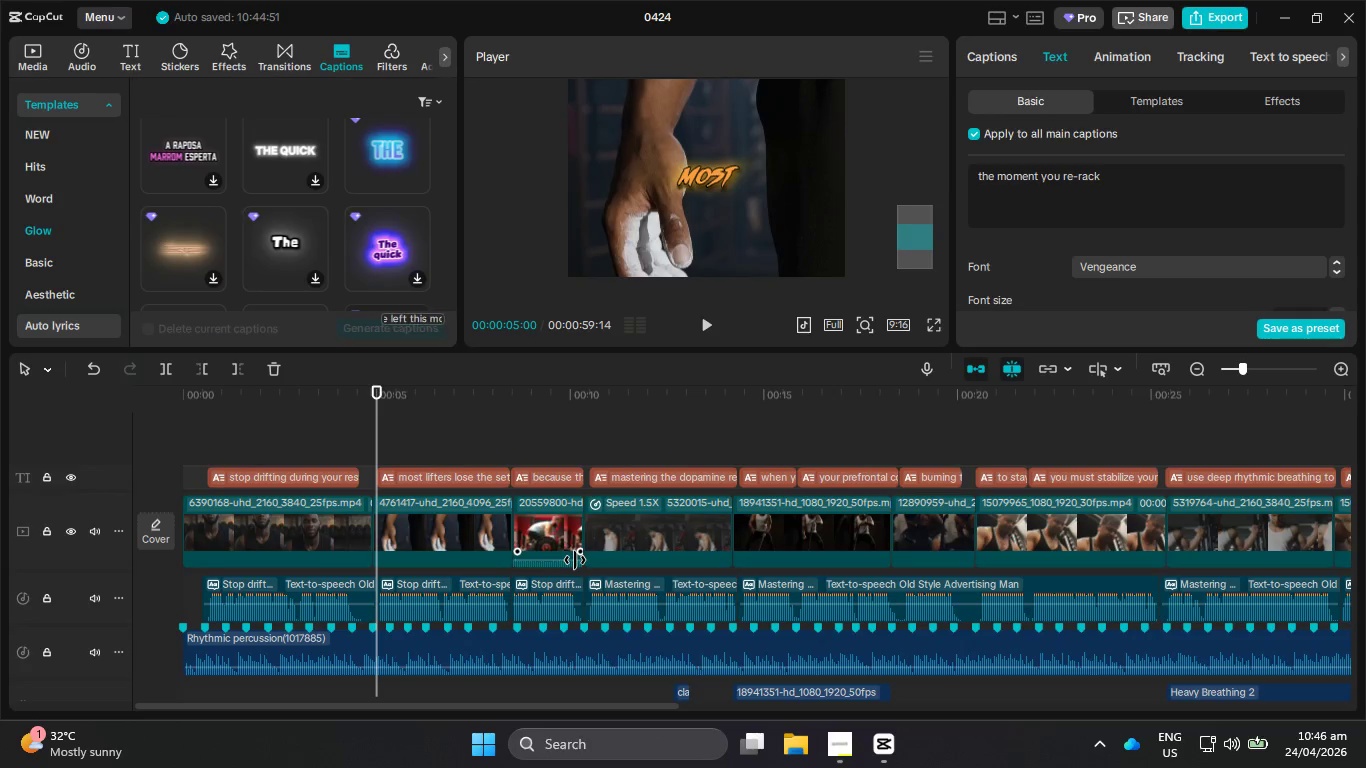 
wait(62.77)
 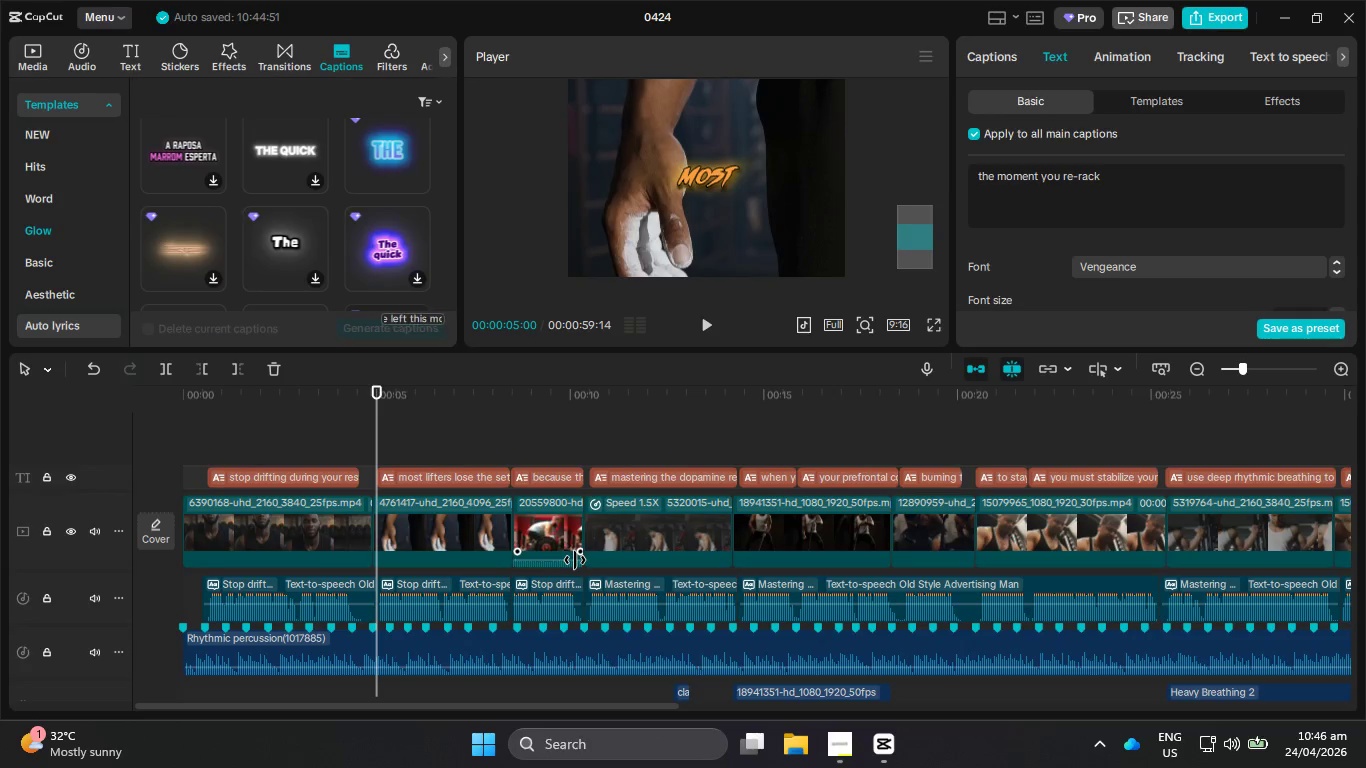 
scroll: coordinate [320, 289], scroll_direction: down, amount: 1.0
 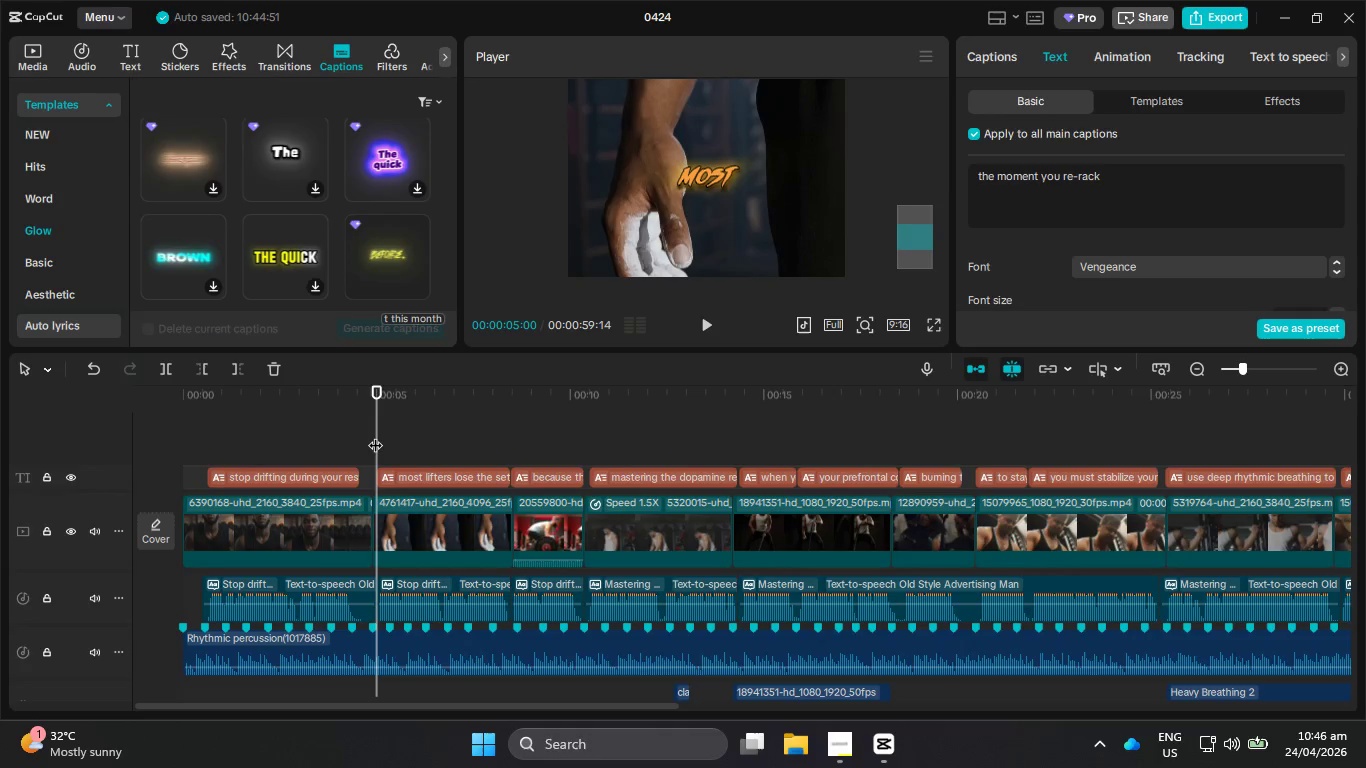 
left_click_drag(start_coordinate=[376, 435], to_coordinate=[110, 445])
 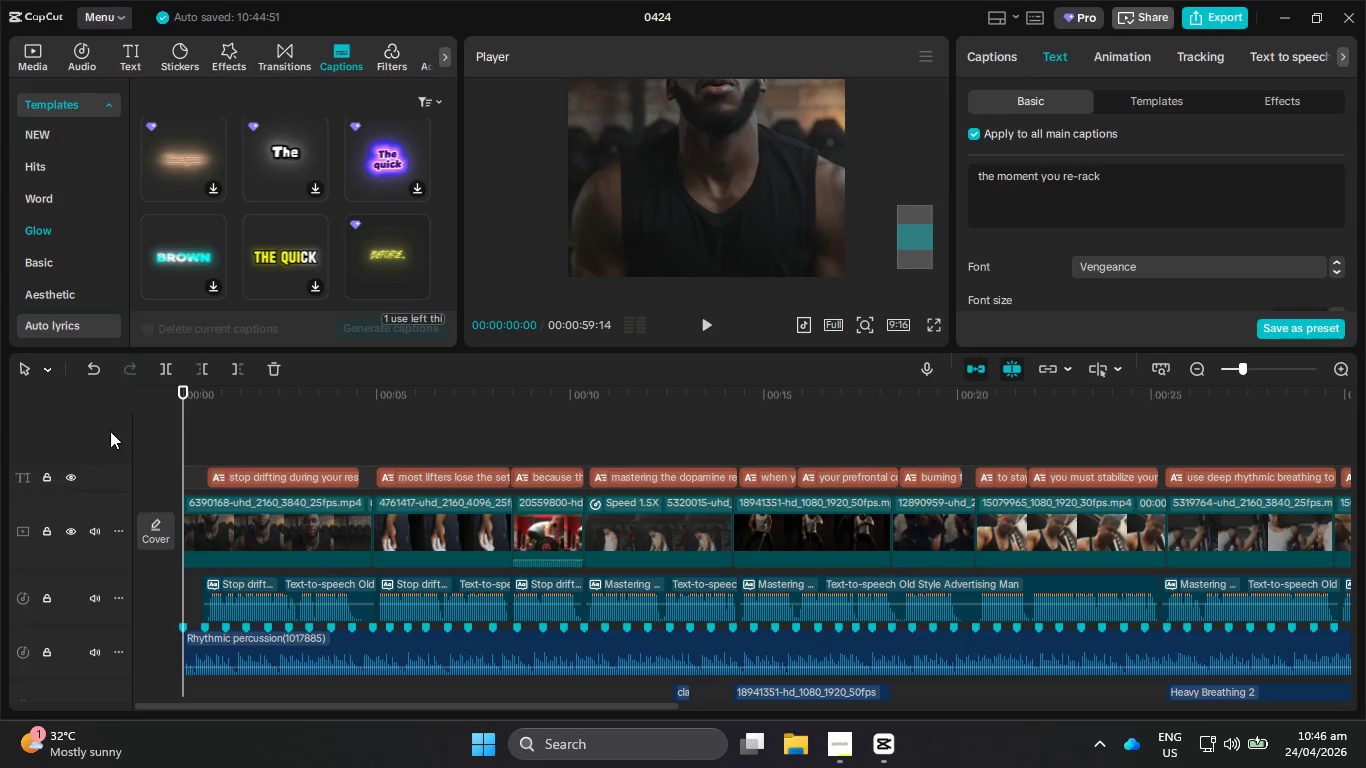 
wait(5.33)
 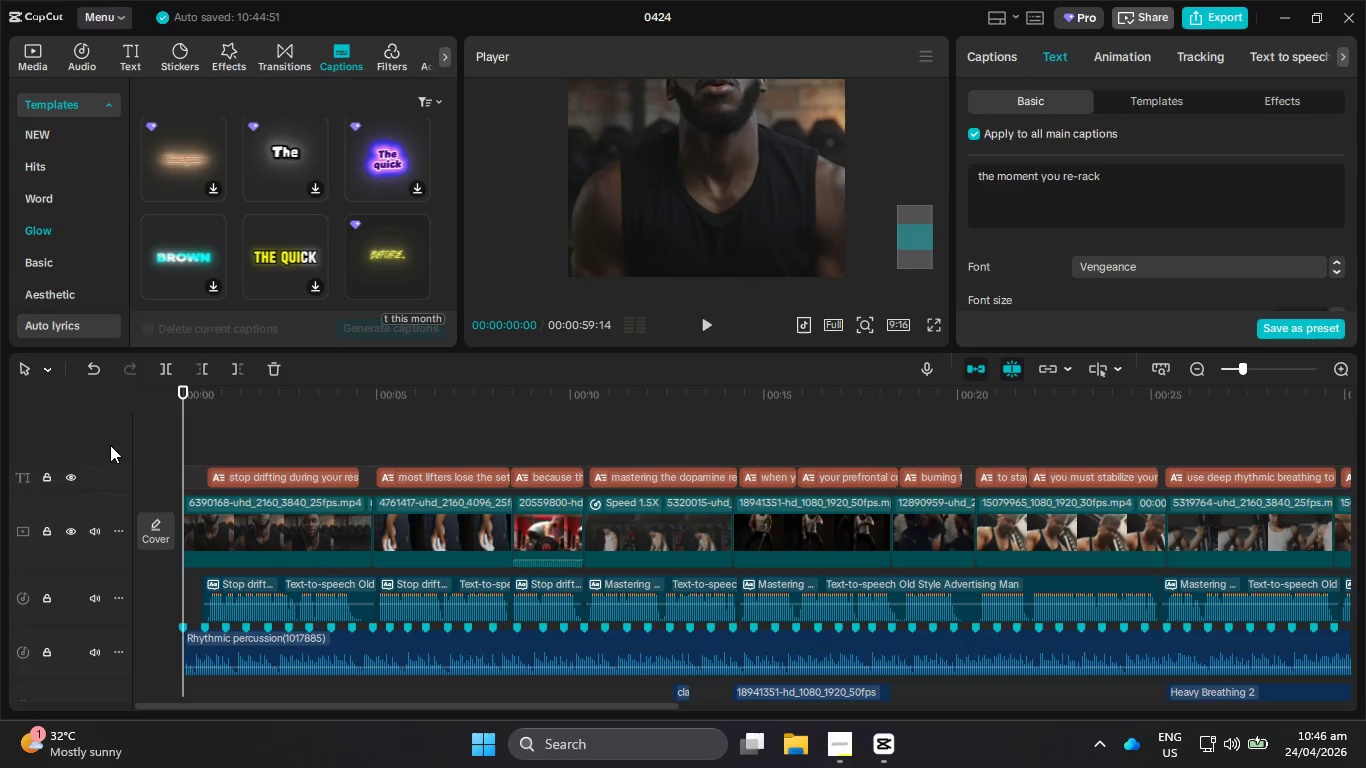 
left_click_drag(start_coordinate=[181, 405], to_coordinate=[84, 542])
 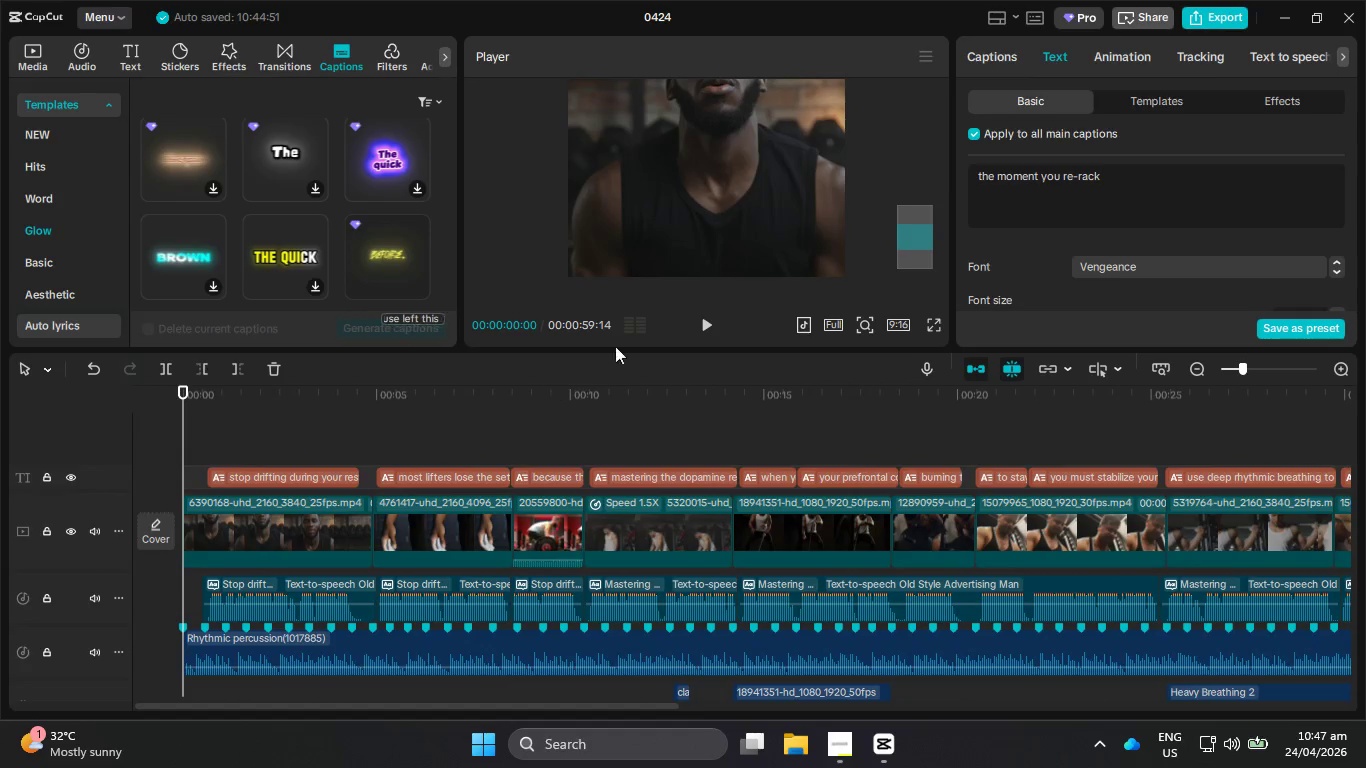 
left_click([699, 320])
 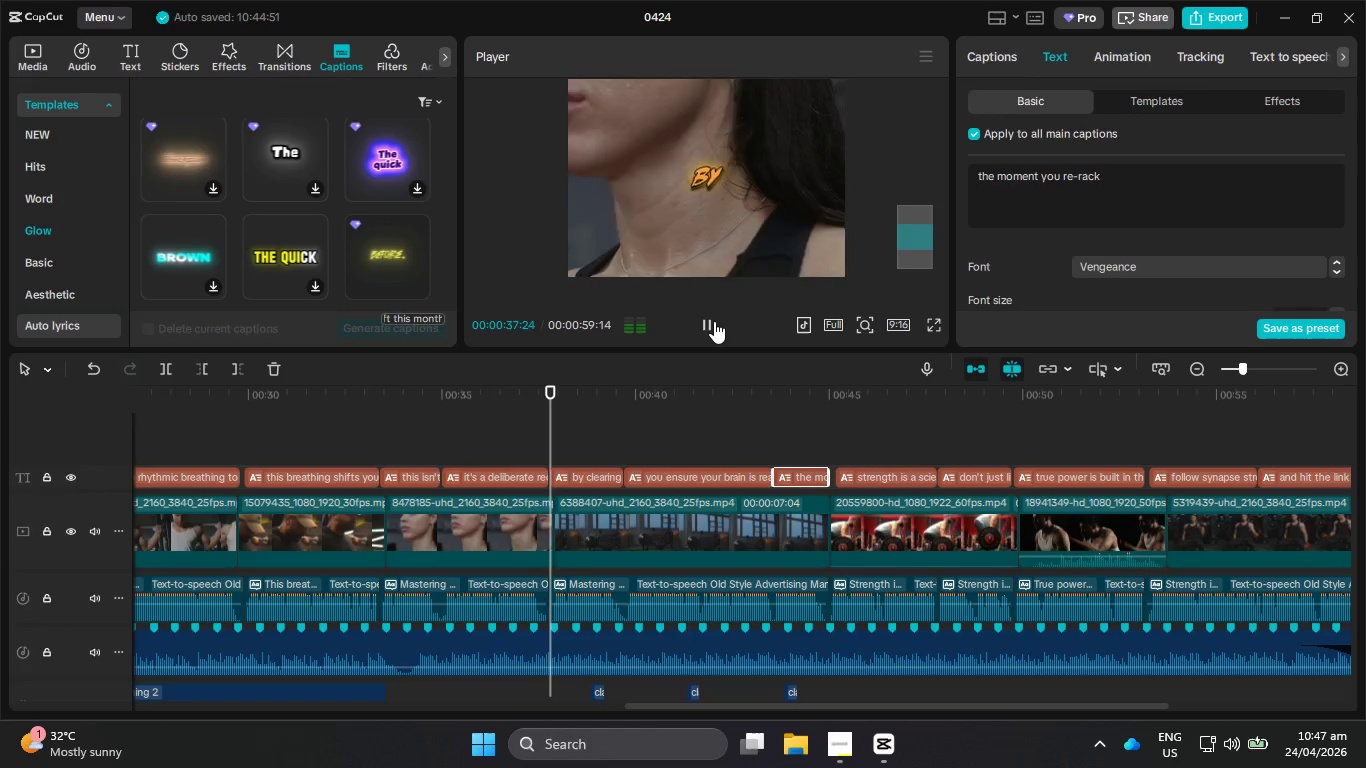 
wait(43.01)
 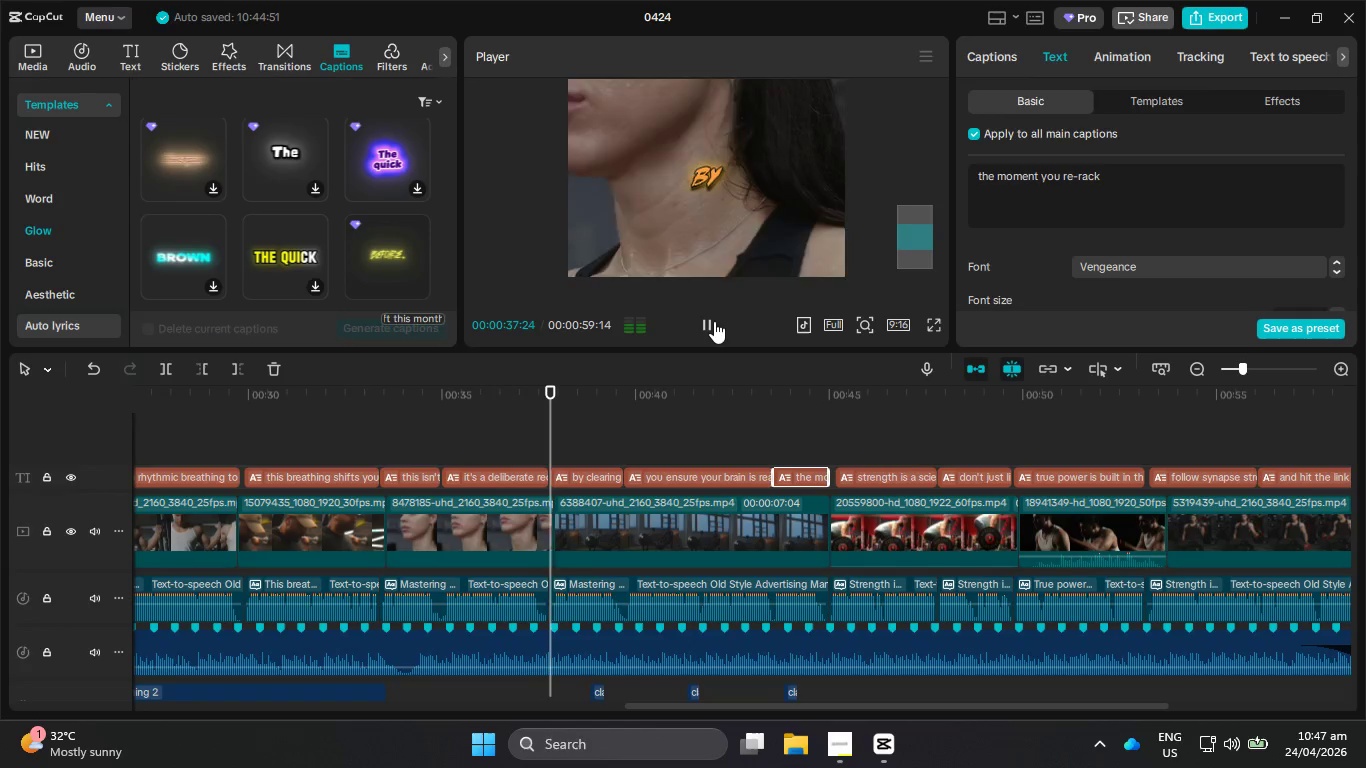 
left_click([711, 330])
 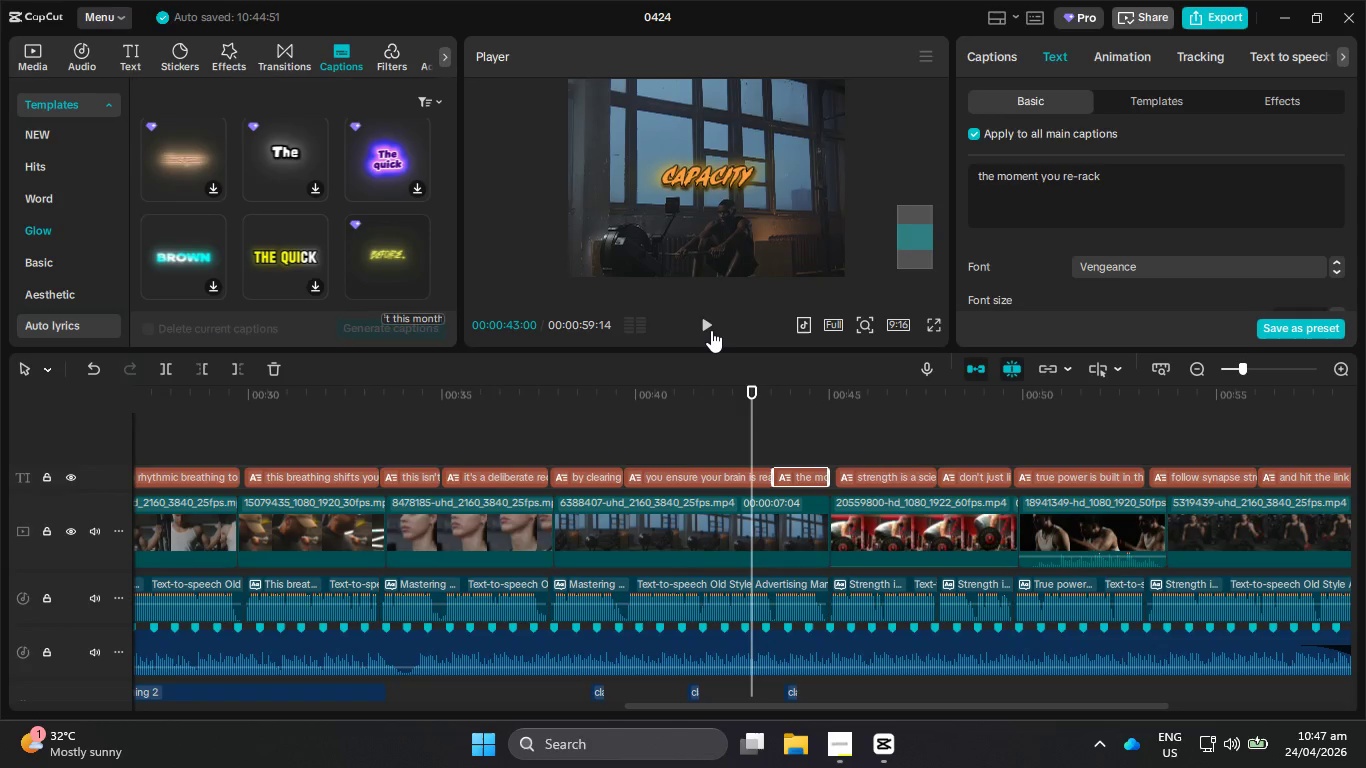 
left_click([711, 330])
 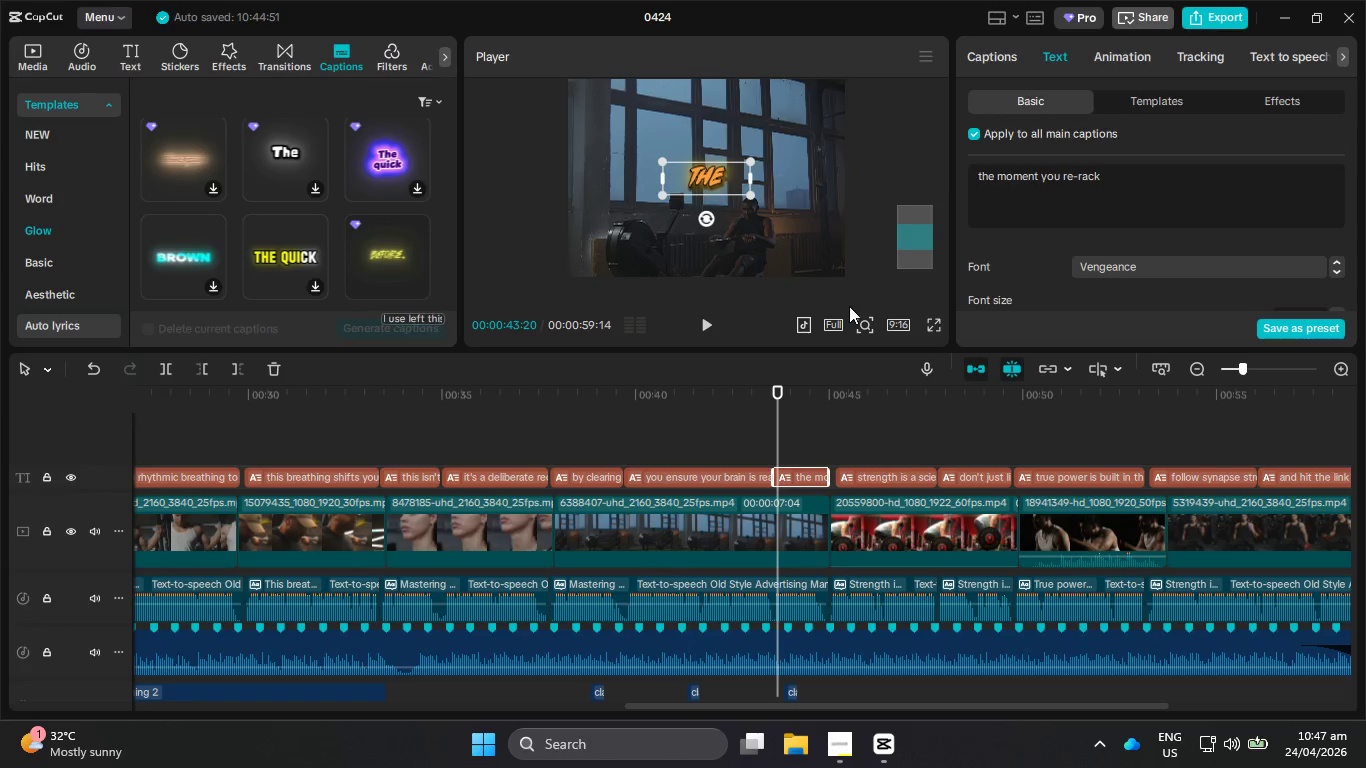 
wait(11.67)
 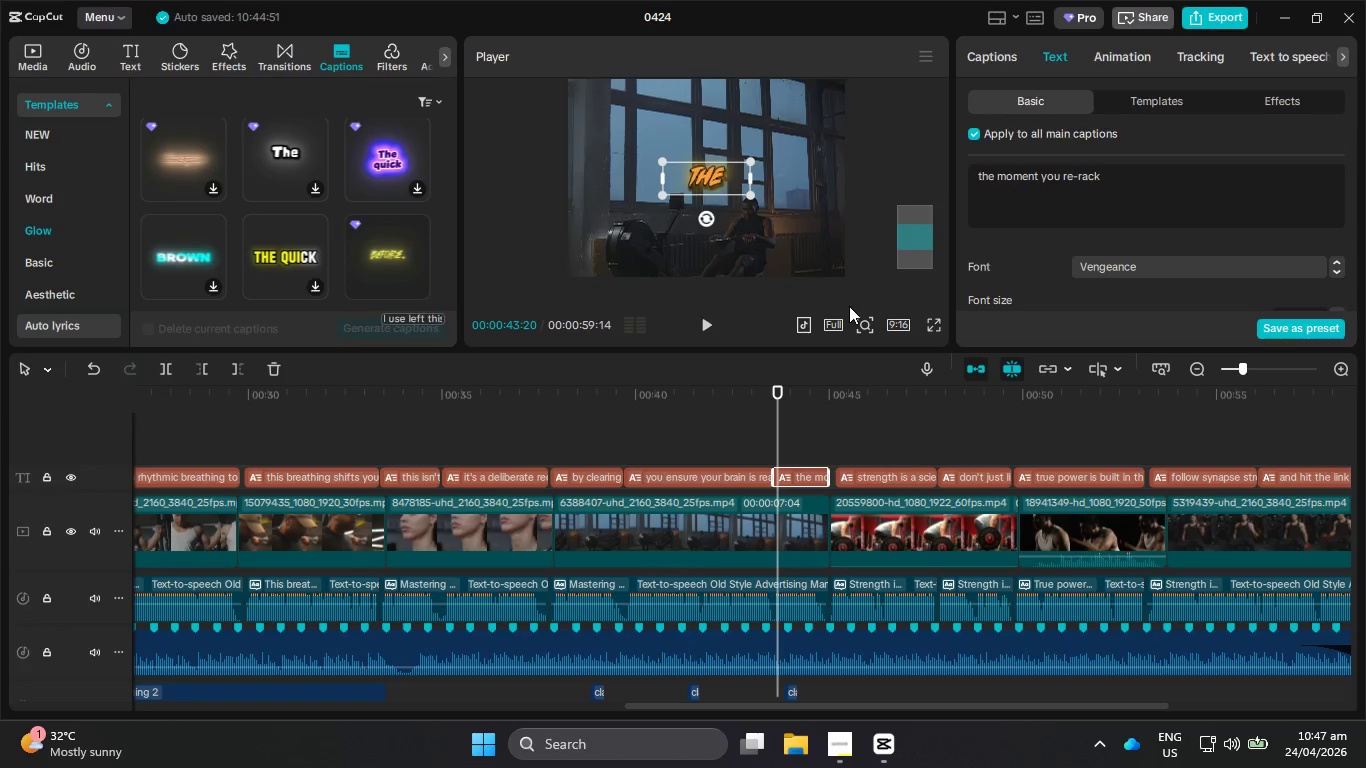 
left_click_drag(start_coordinate=[774, 396], to_coordinate=[1021, 463])
 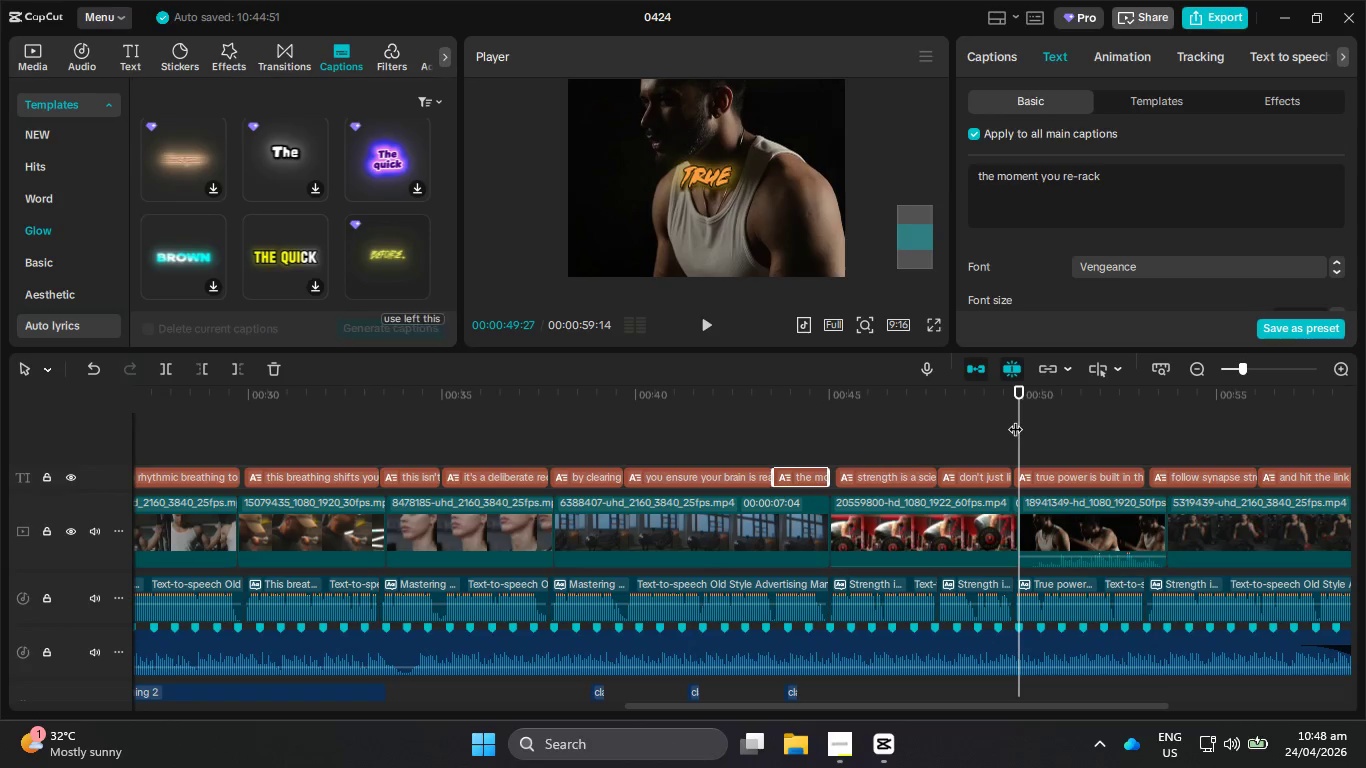 
left_click_drag(start_coordinate=[1017, 419], to_coordinate=[300, 451])
 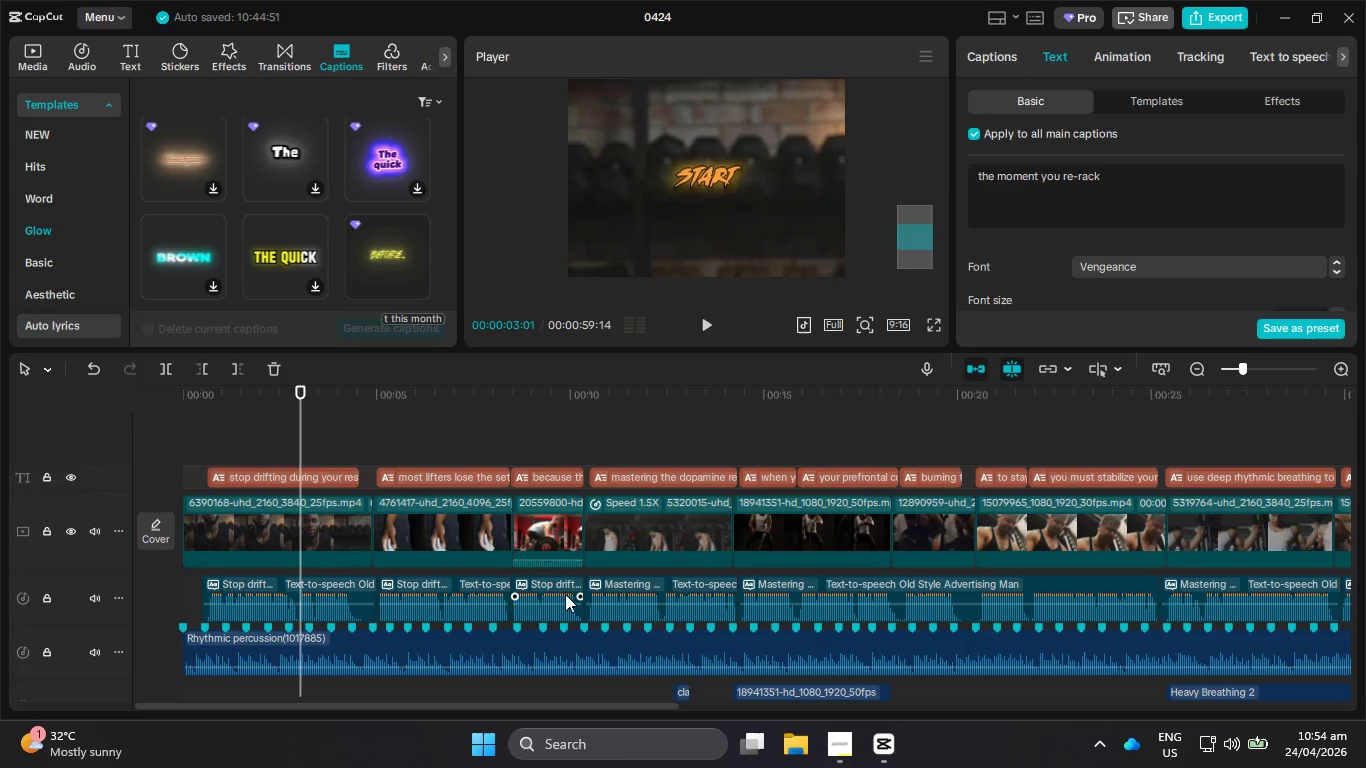 
wait(290.74)
 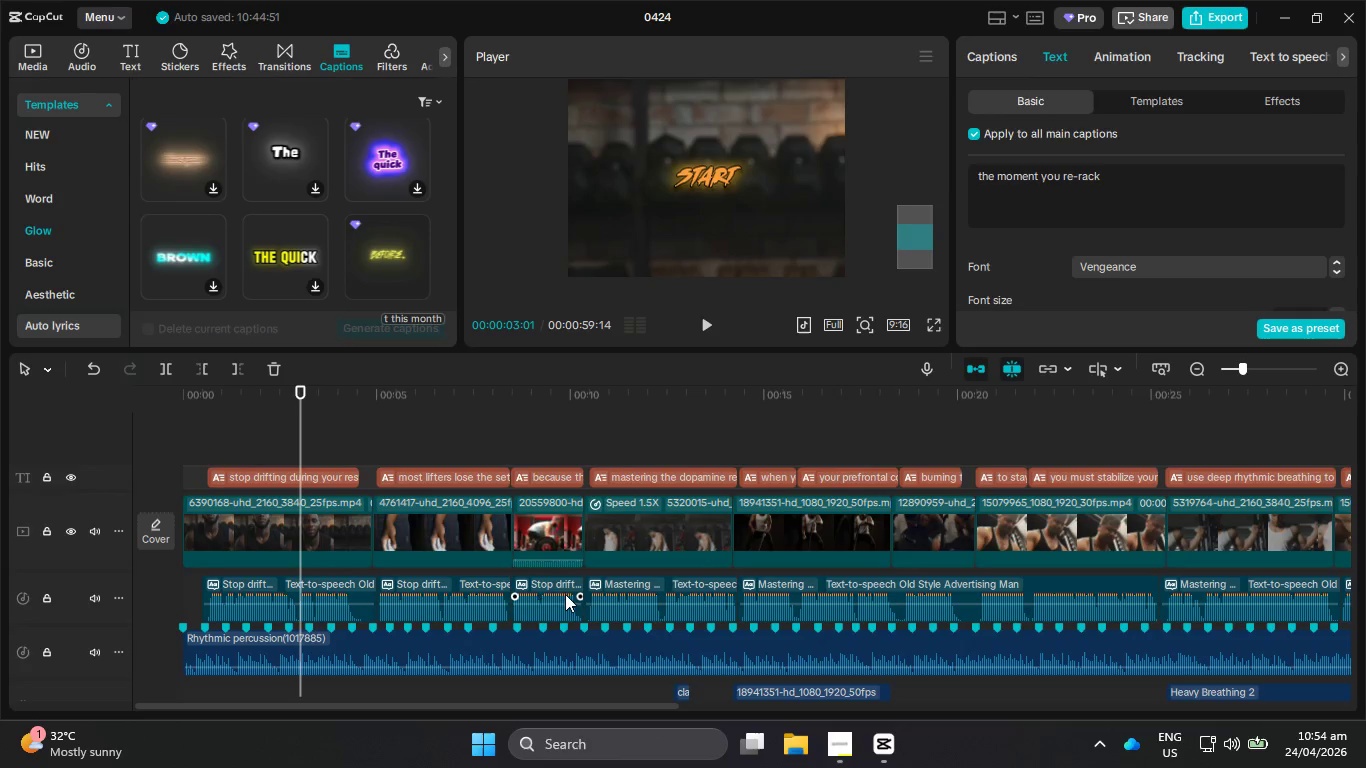 
left_click([713, 333])
 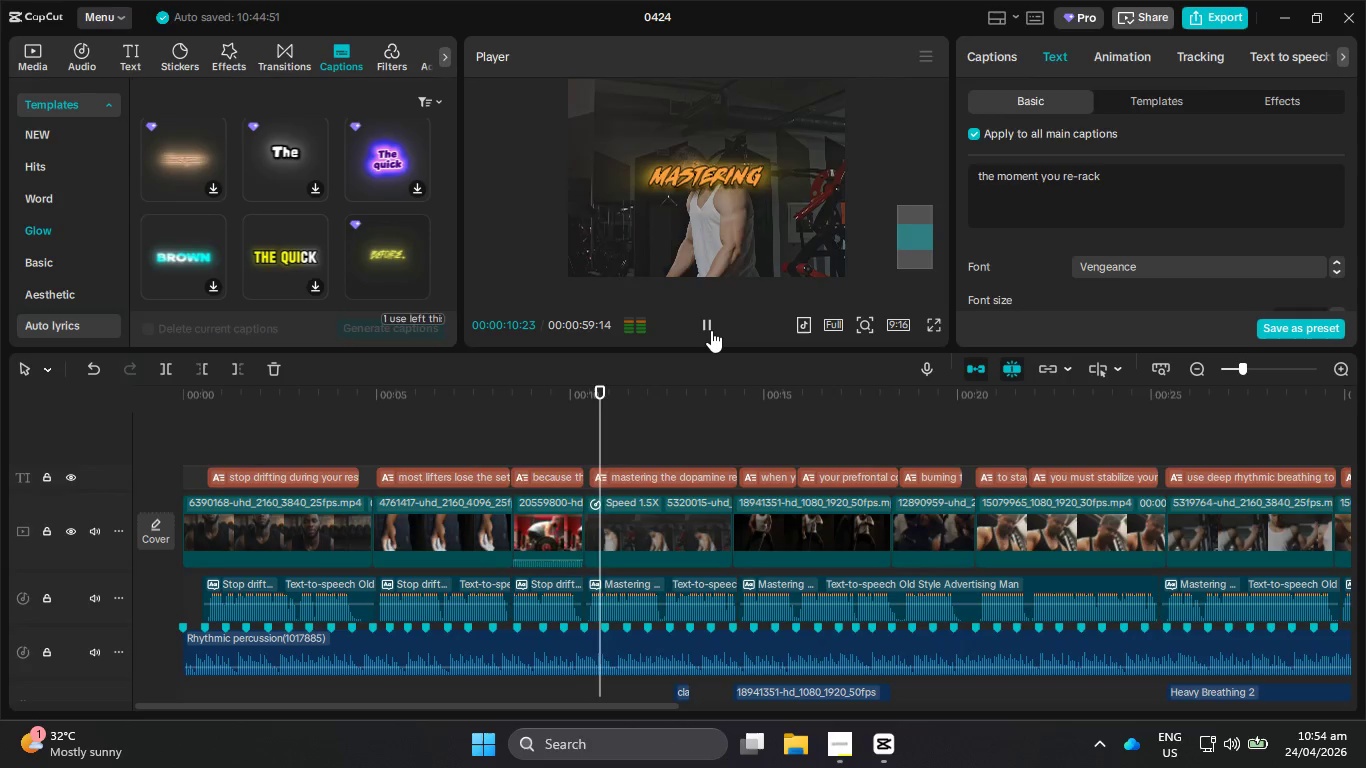 
wait(12.98)
 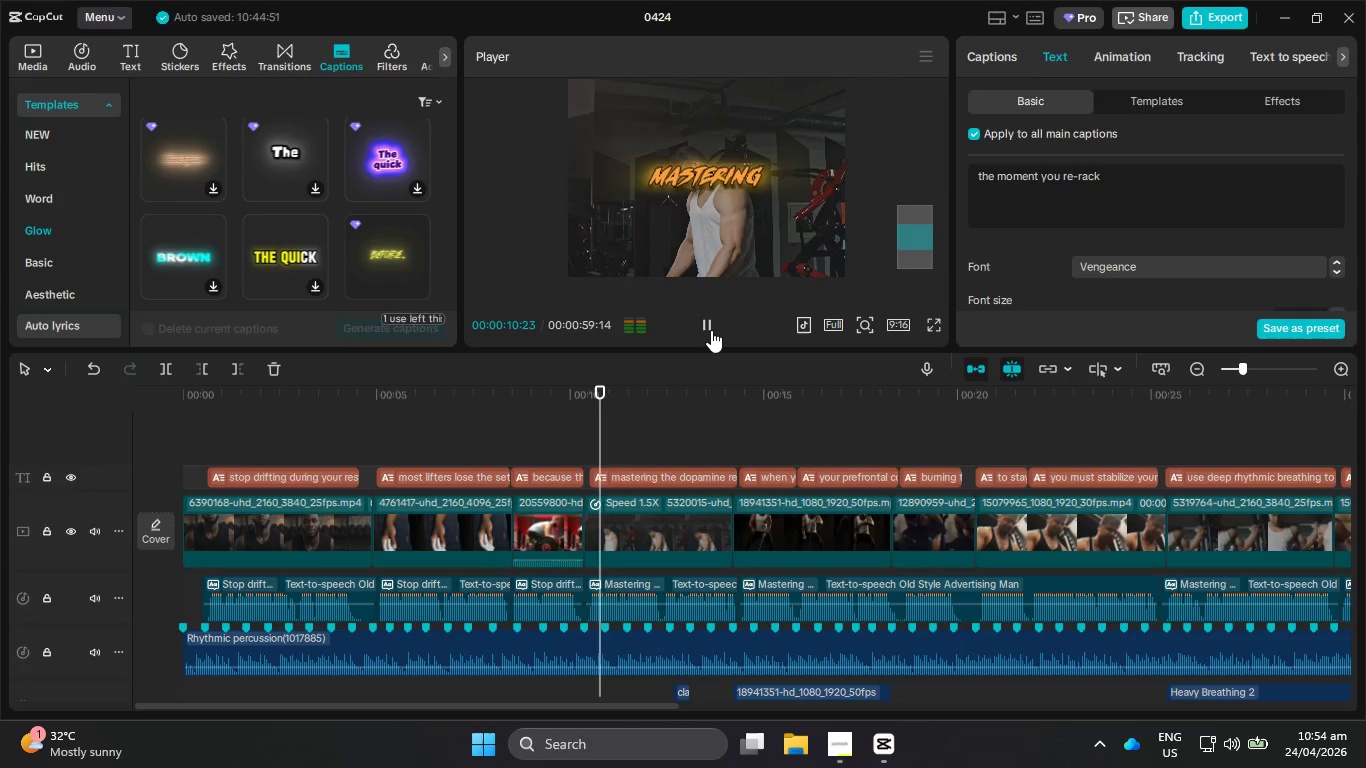 
hold_key(key=ControlLeft, duration=0.61)
scroll: coordinate [772, 159], scroll_direction: down, amount: 3.0
 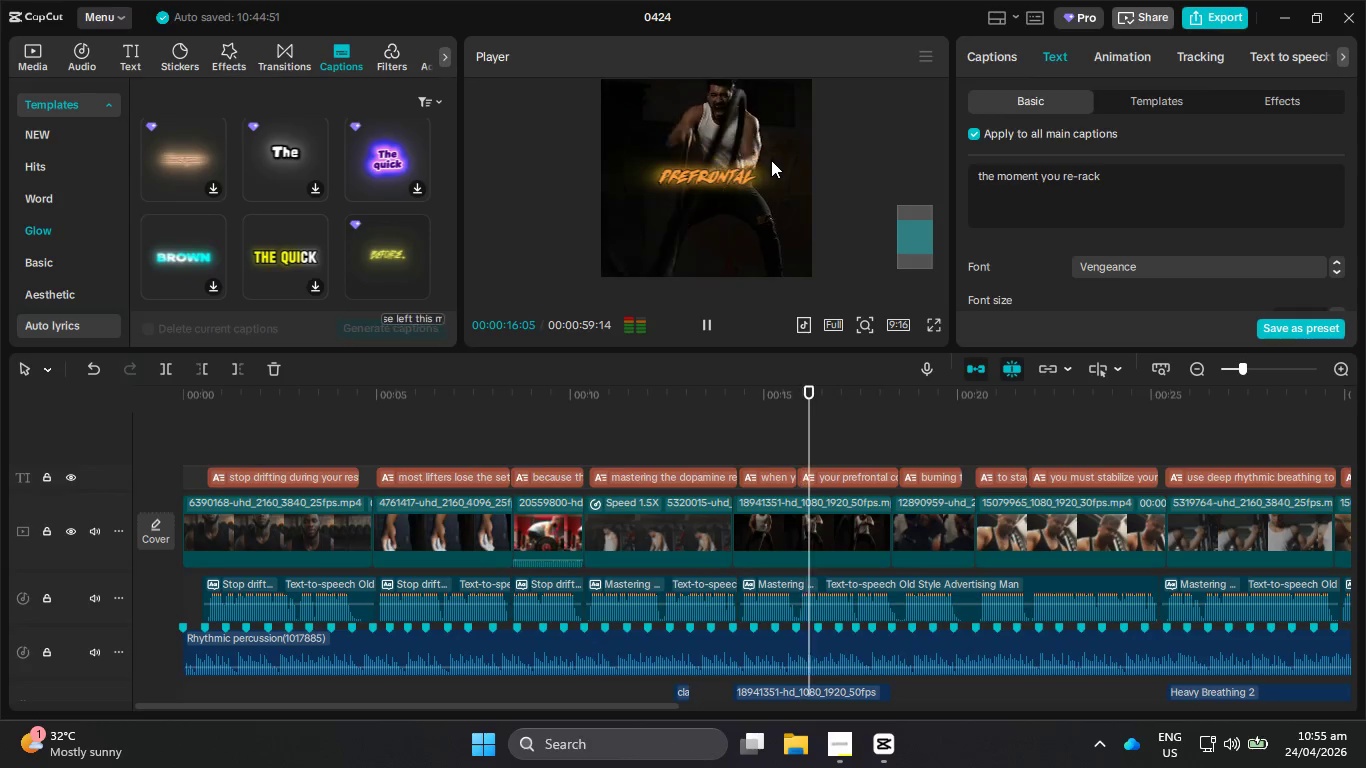 
hold_key(key=ControlLeft, duration=0.77)
scroll: coordinate [771, 160], scroll_direction: up, amount: 1.0
 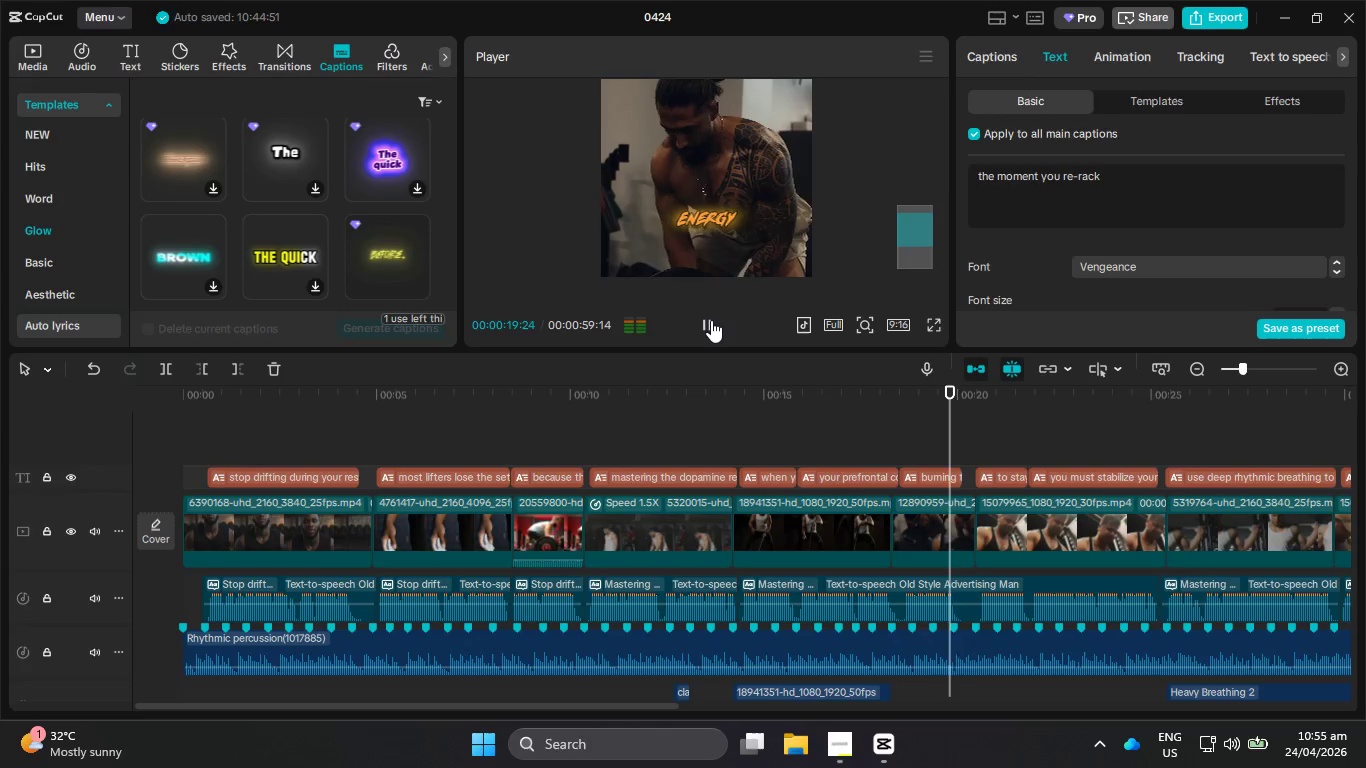 
hold_key(key=ControlLeft, duration=1.22)
scroll: coordinate [788, 220], scroll_direction: down, amount: 3.0
 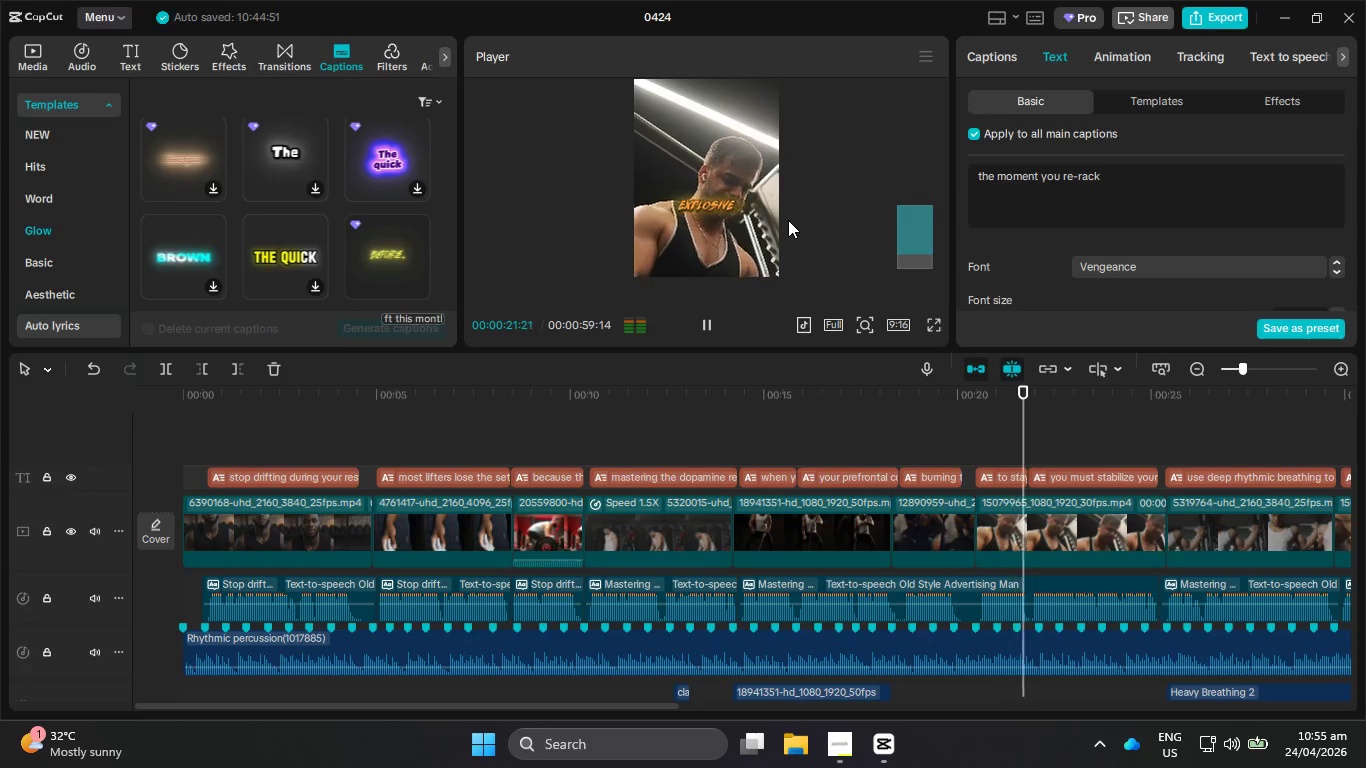 
hold_key(key=ControlLeft, duration=0.53)
 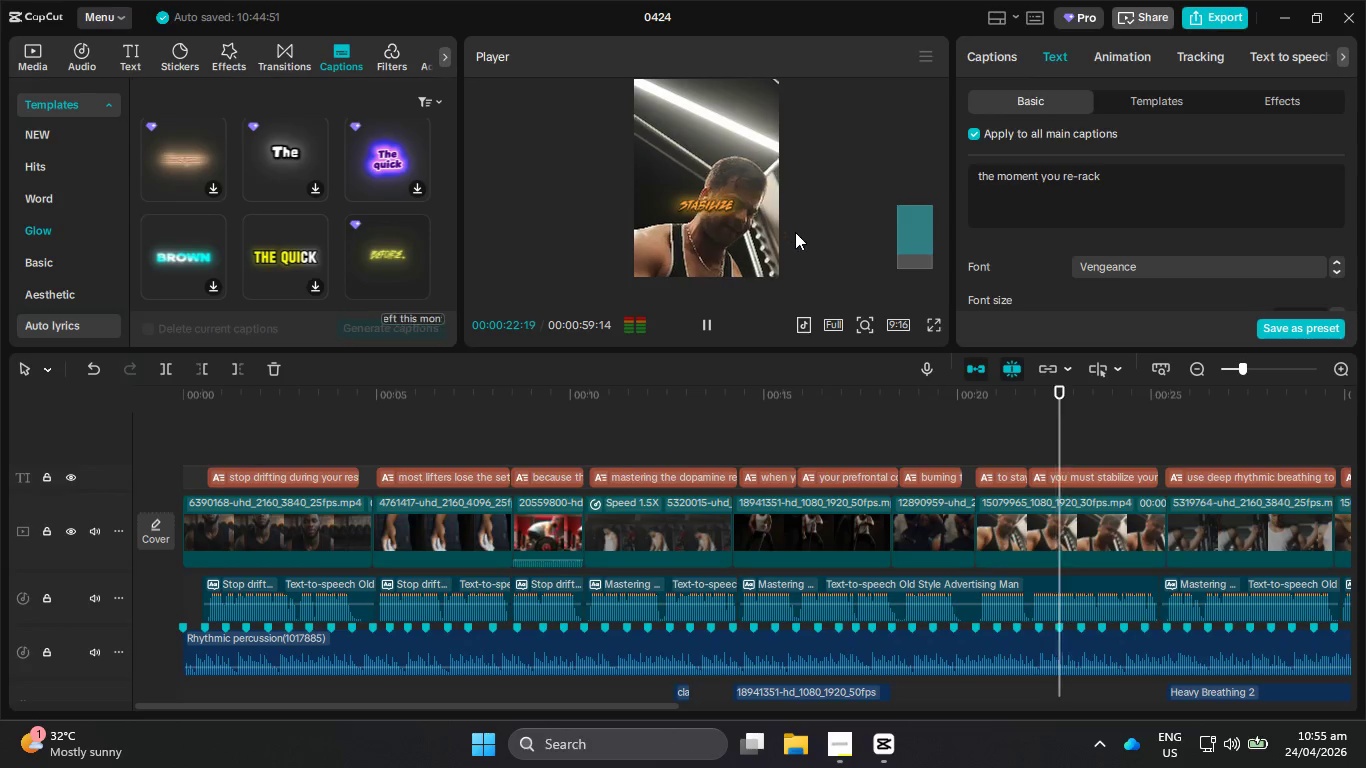 
hold_key(key=ControlLeft, duration=0.56)
scroll: coordinate [796, 235], scroll_direction: down, amount: 2.0
 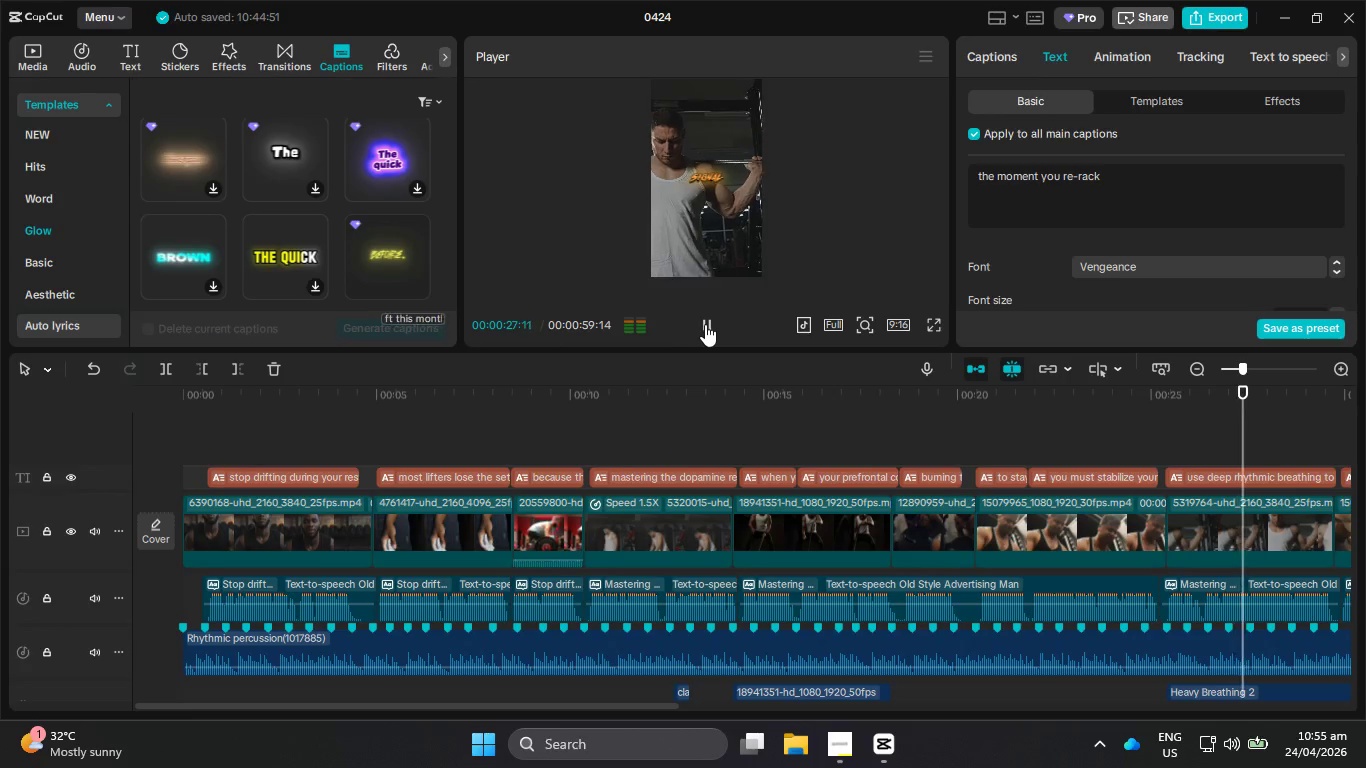 
wait(5.66)
 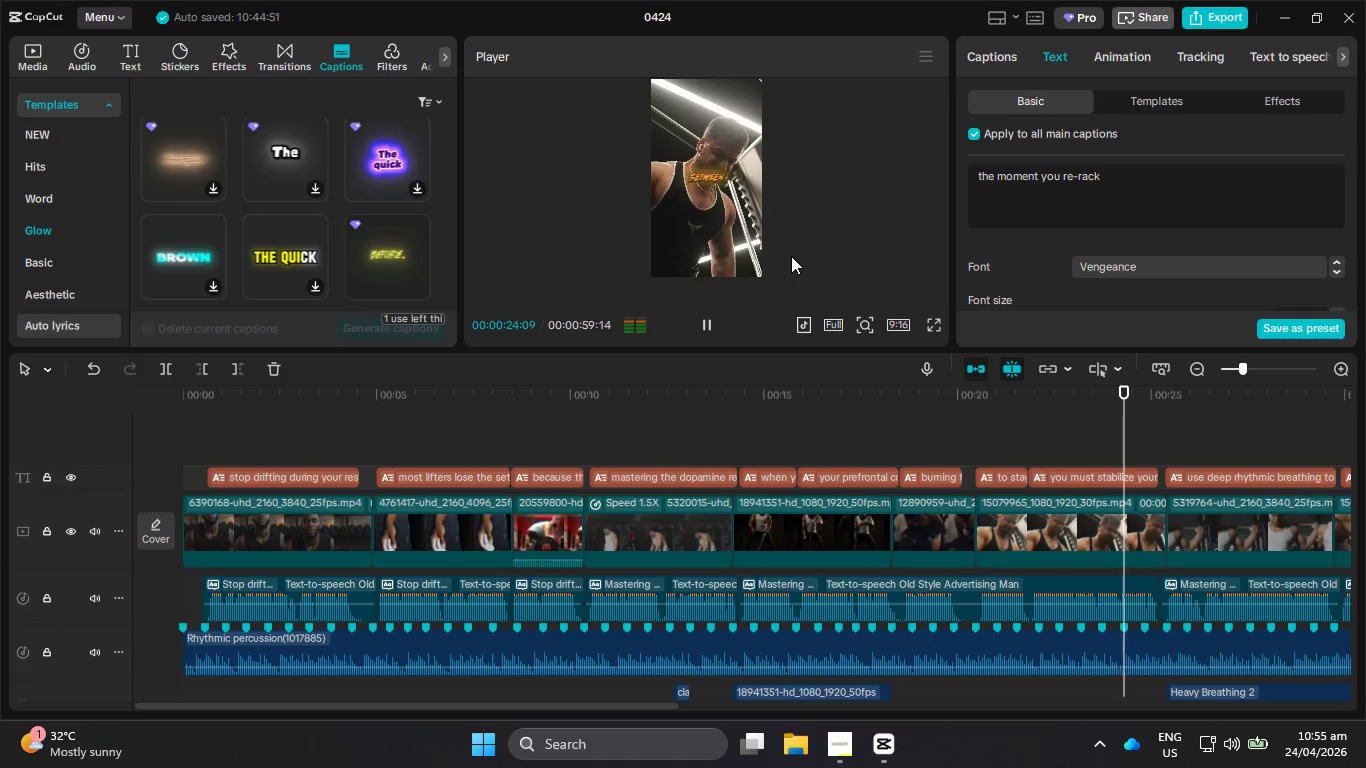 
left_click([705, 324])
 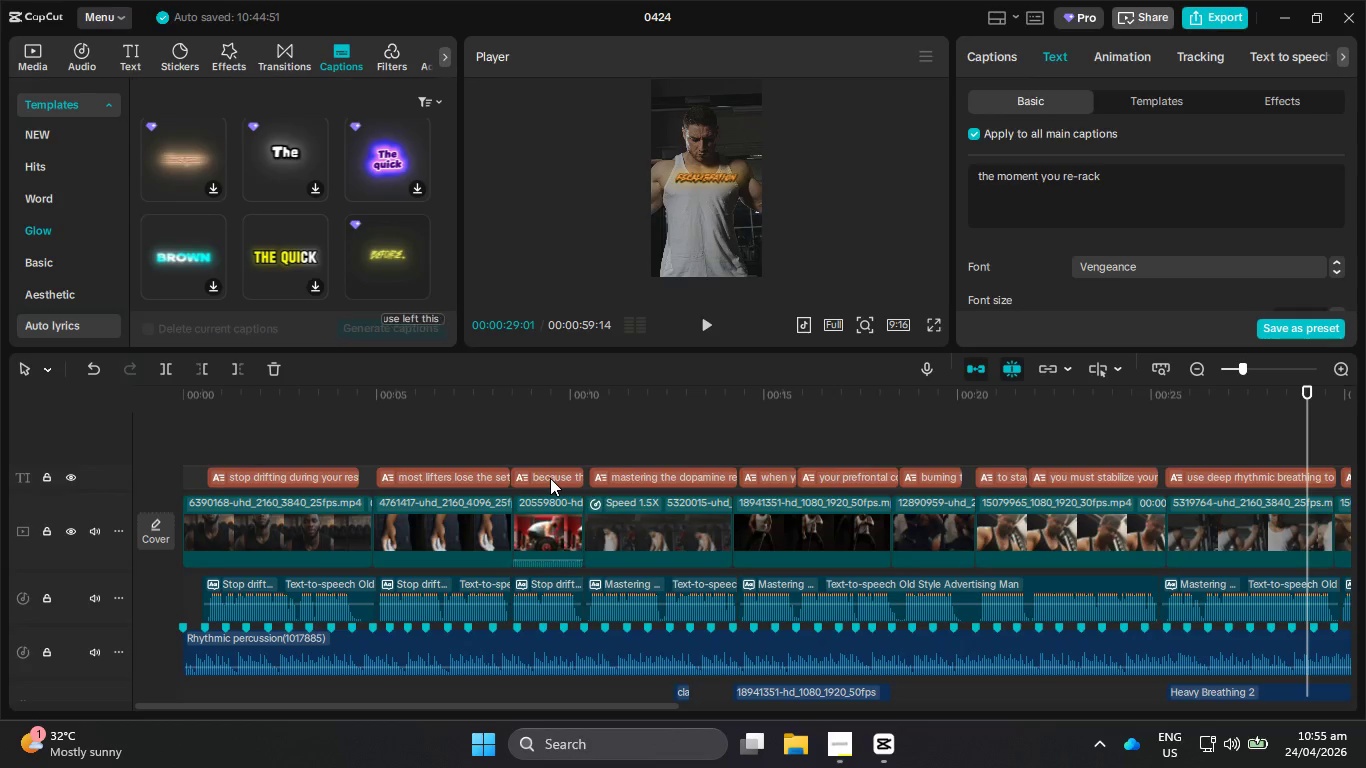 
wait(35.45)
 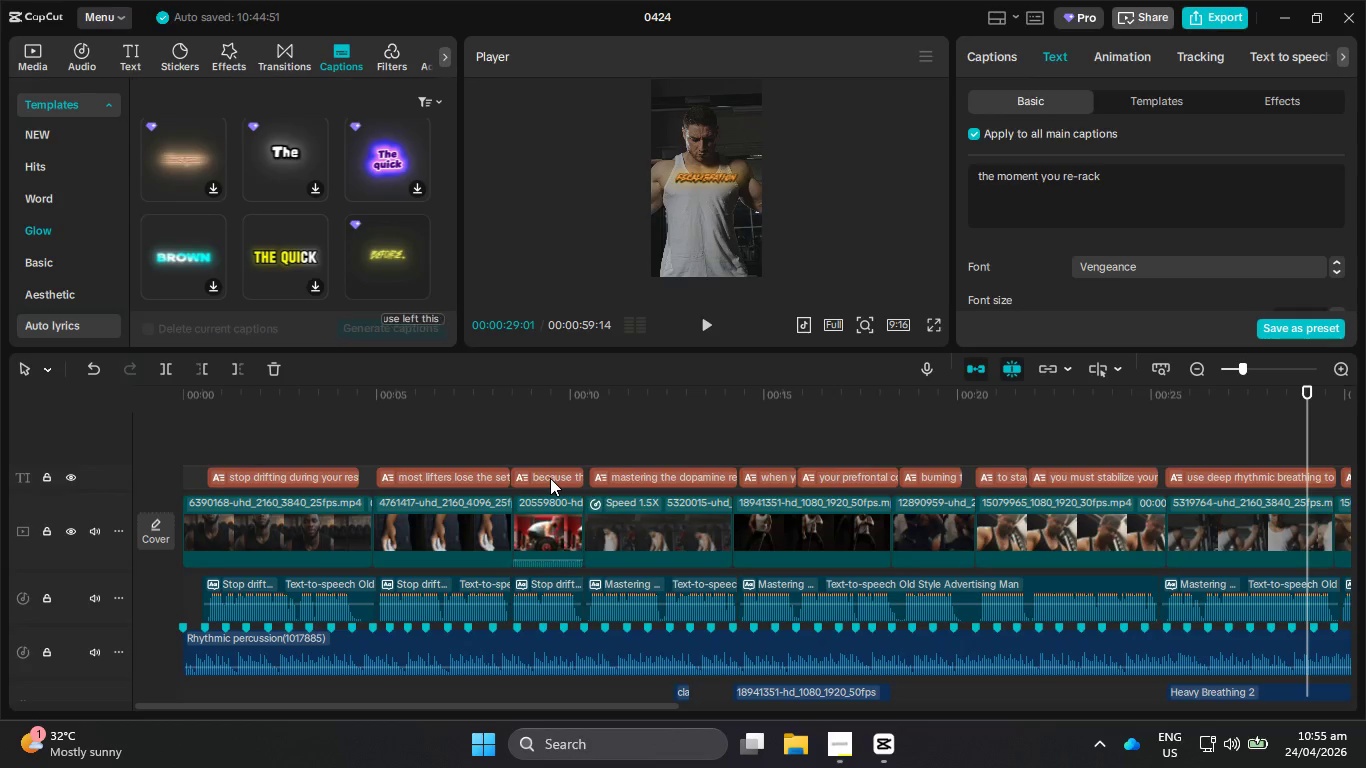 
left_click_drag(start_coordinate=[536, 397], to_coordinate=[0, 462])
 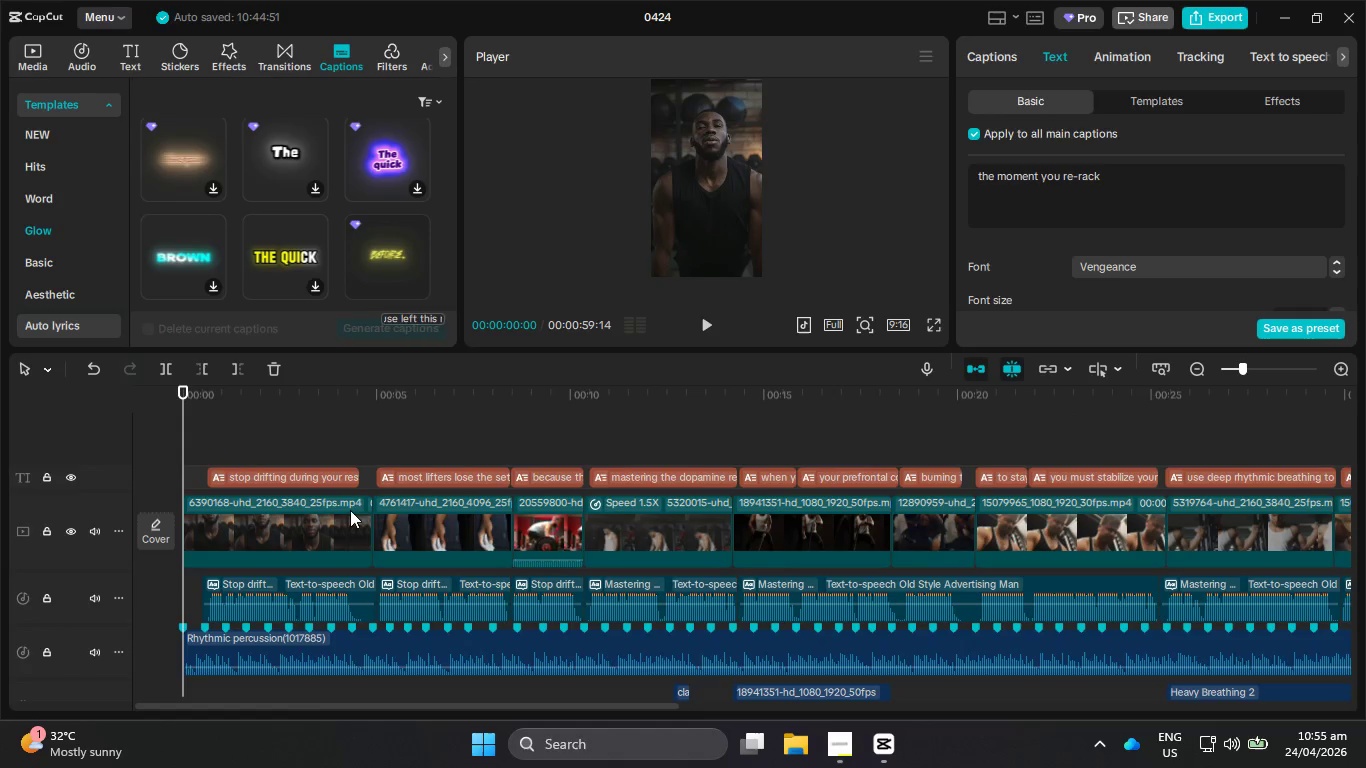 
left_click_drag(start_coordinate=[365, 399], to_coordinate=[370, 400])
 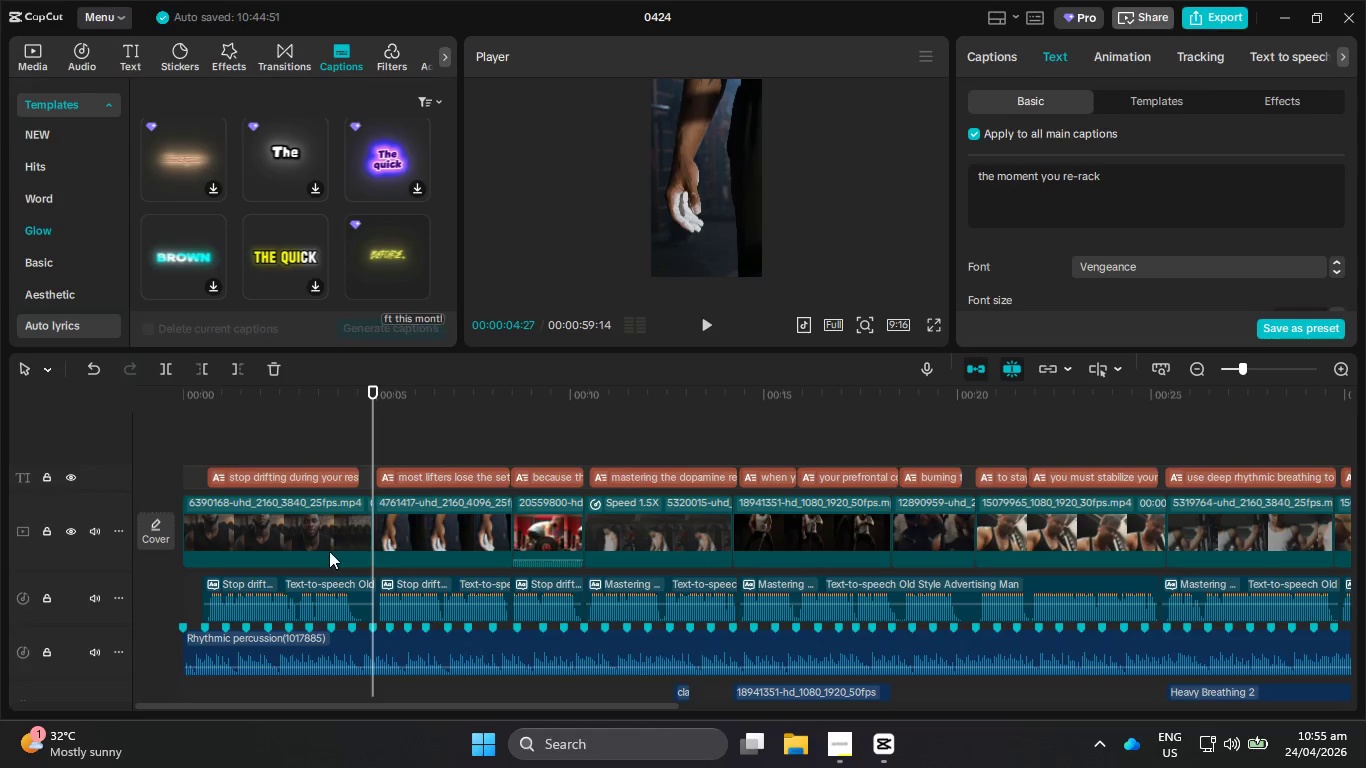 
left_click([329, 551])
 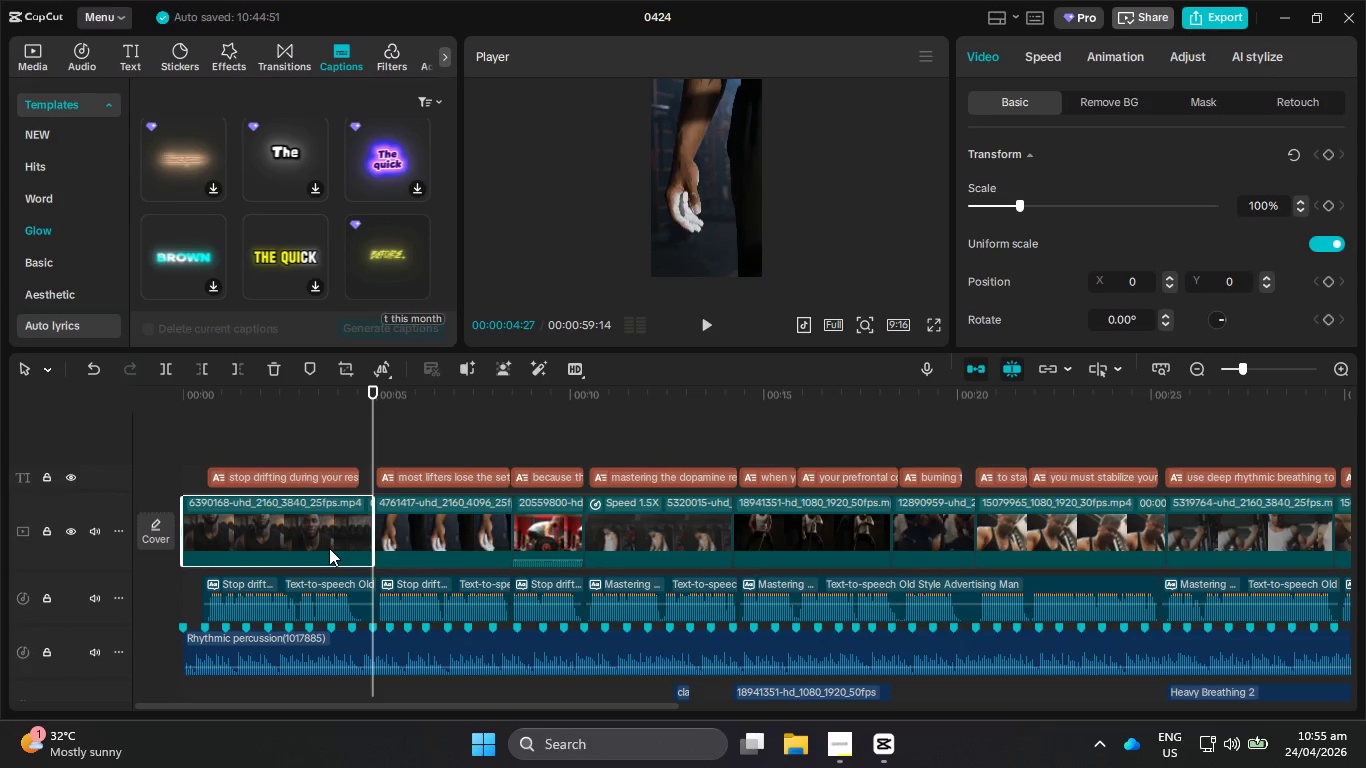 
key(Control+C)
 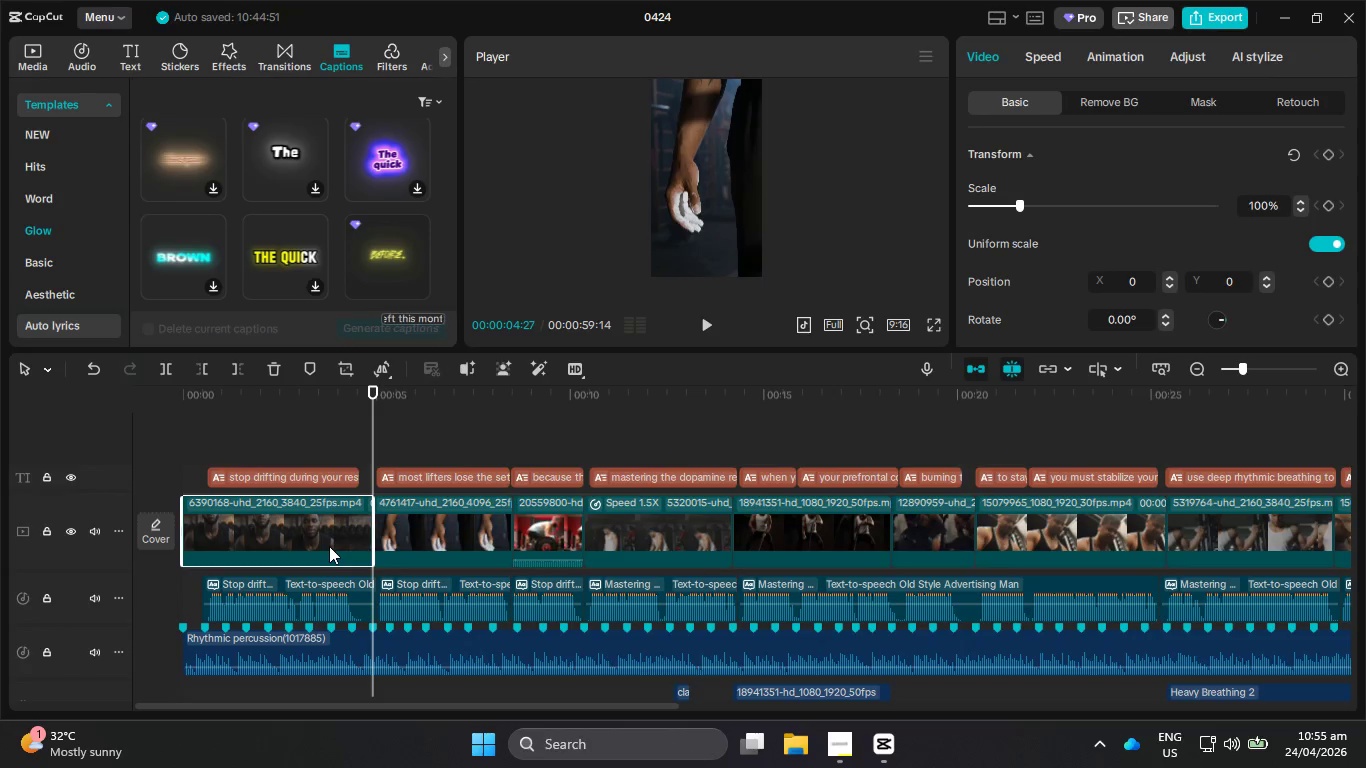 
key(Control+V)
 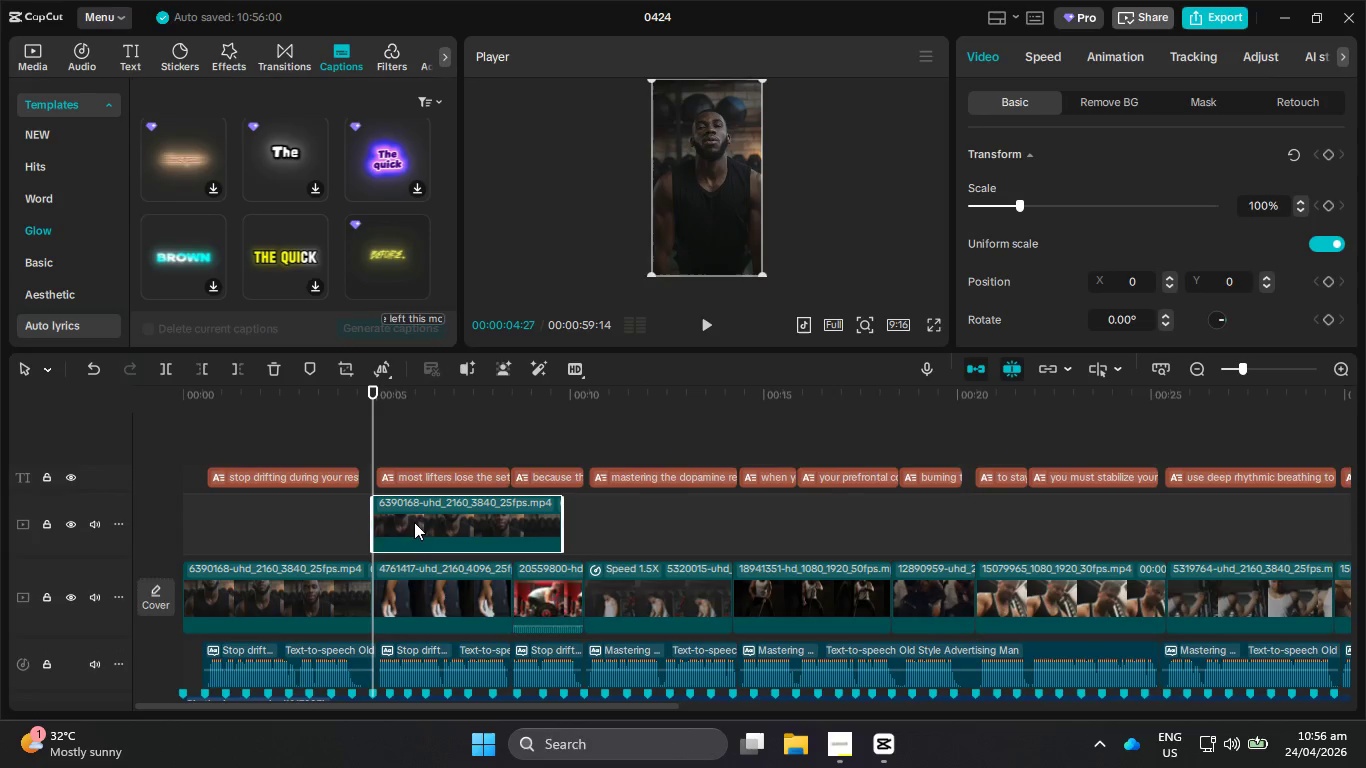 
left_click_drag(start_coordinate=[431, 519], to_coordinate=[236, 529])
 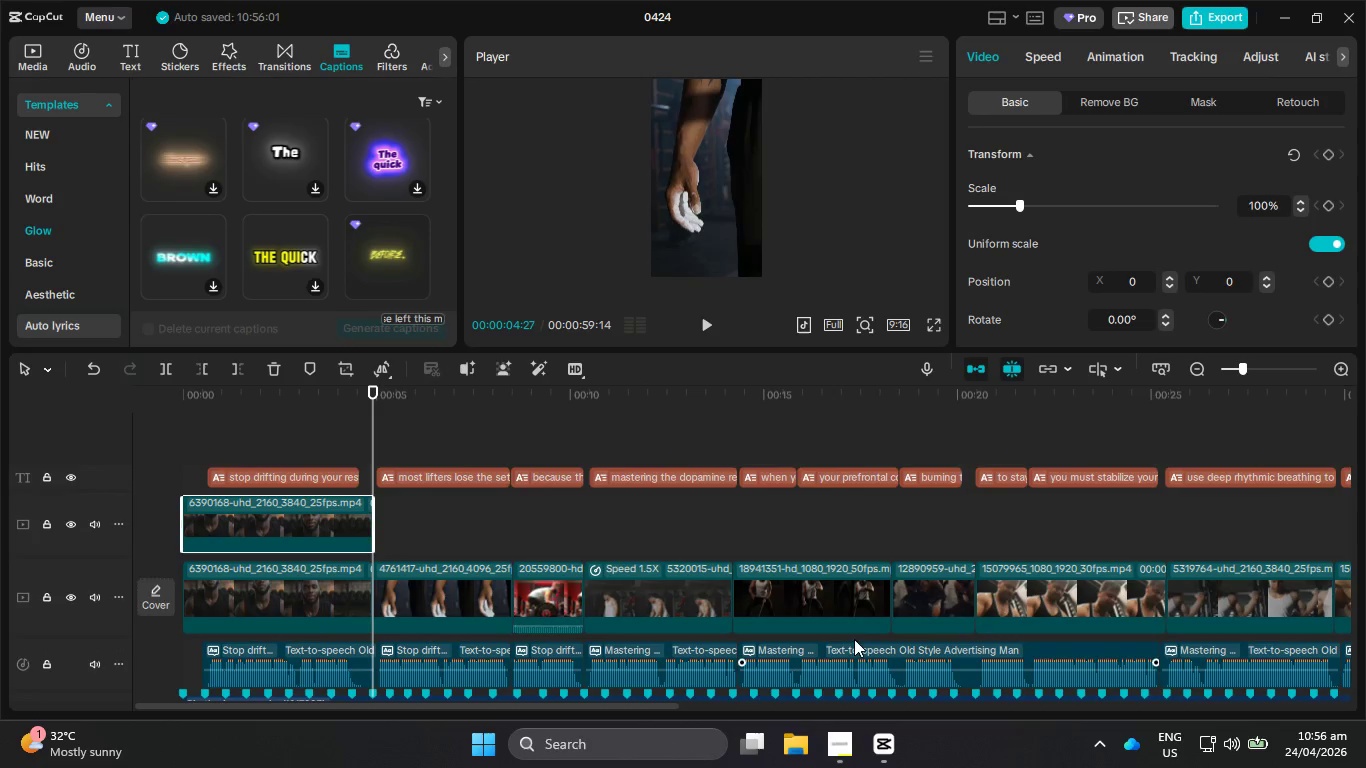 
key(Alt+Control+Delete)
 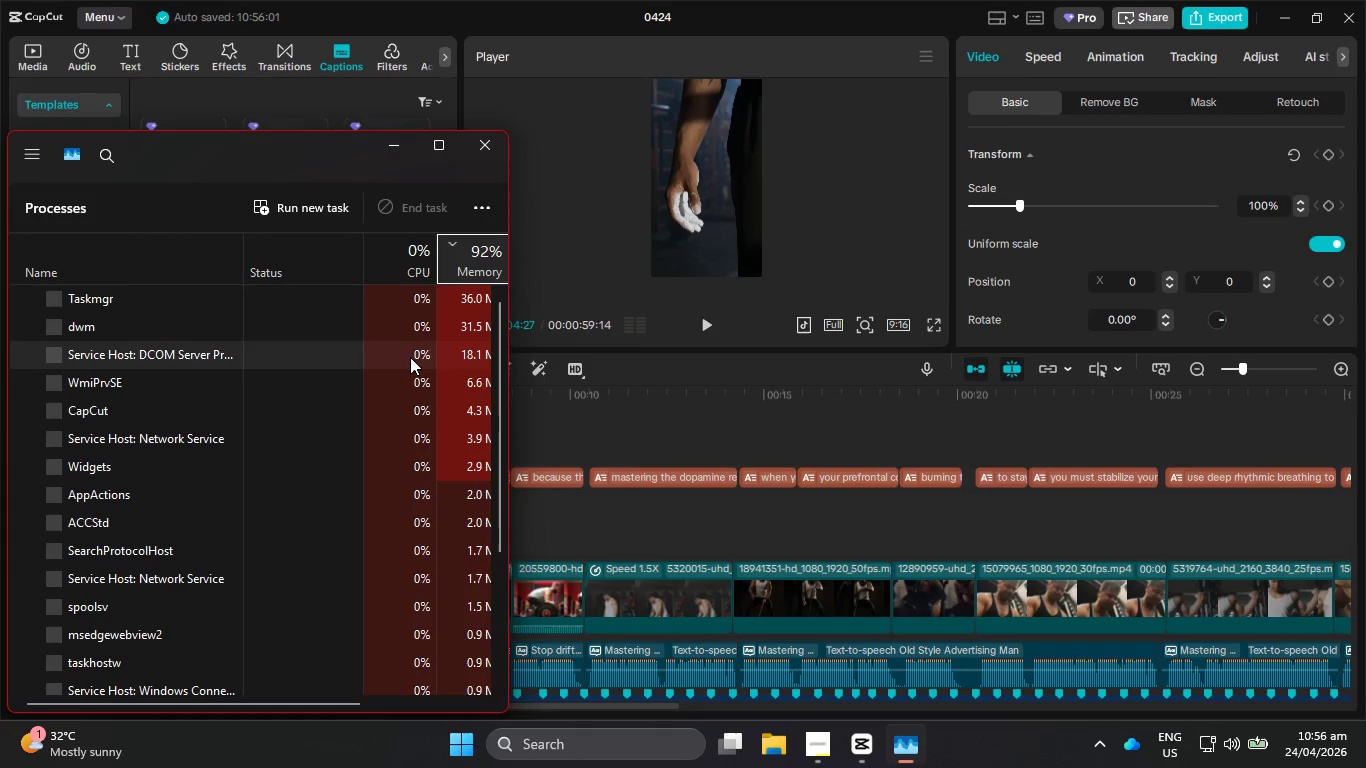 
wait(8.23)
 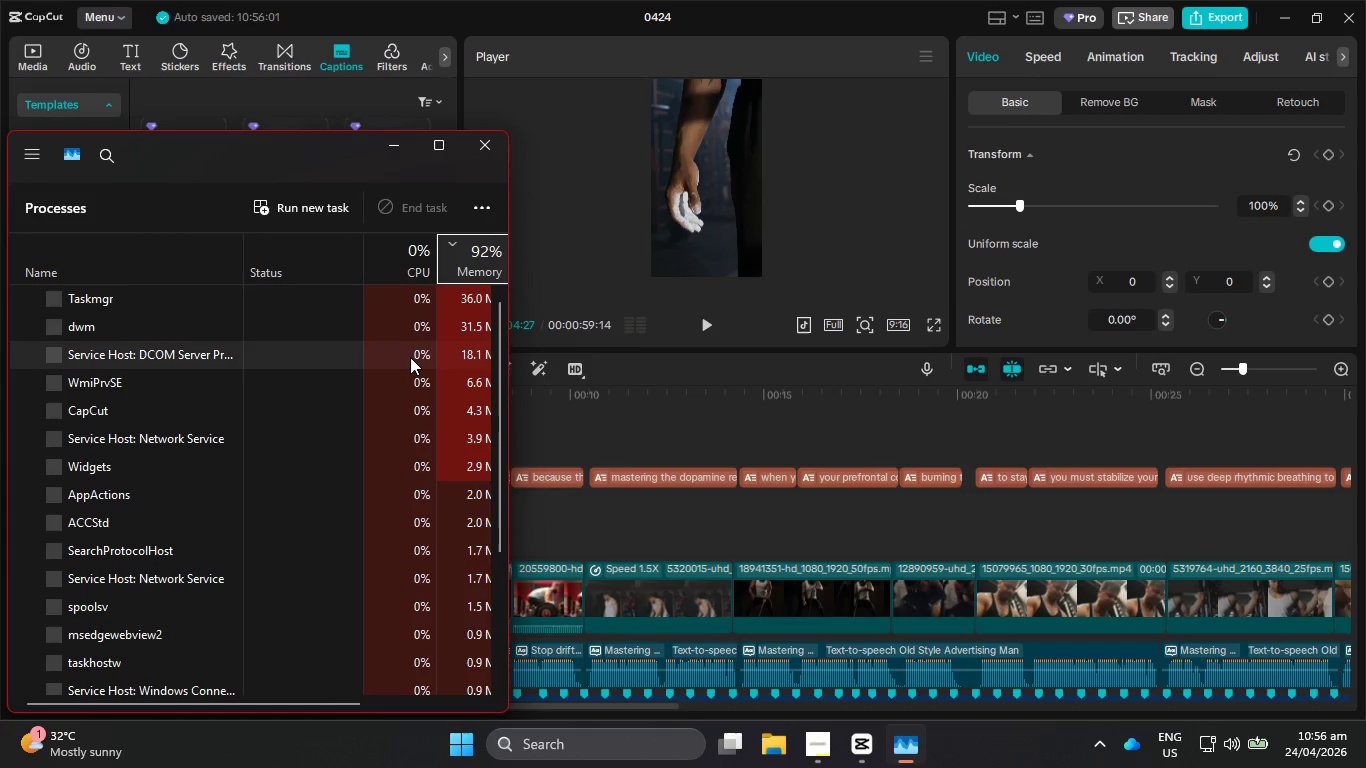 
key(Control+ControlLeft)
 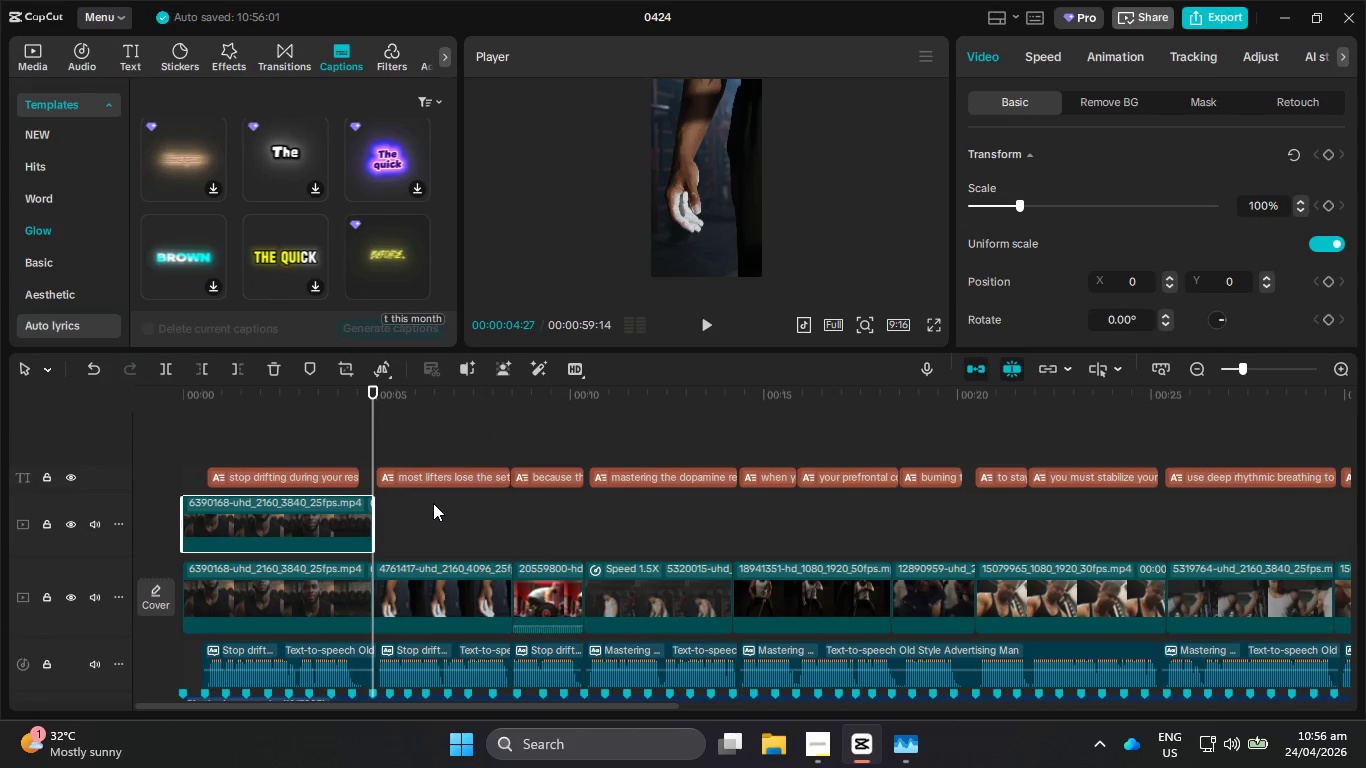 
key(Control+A)
 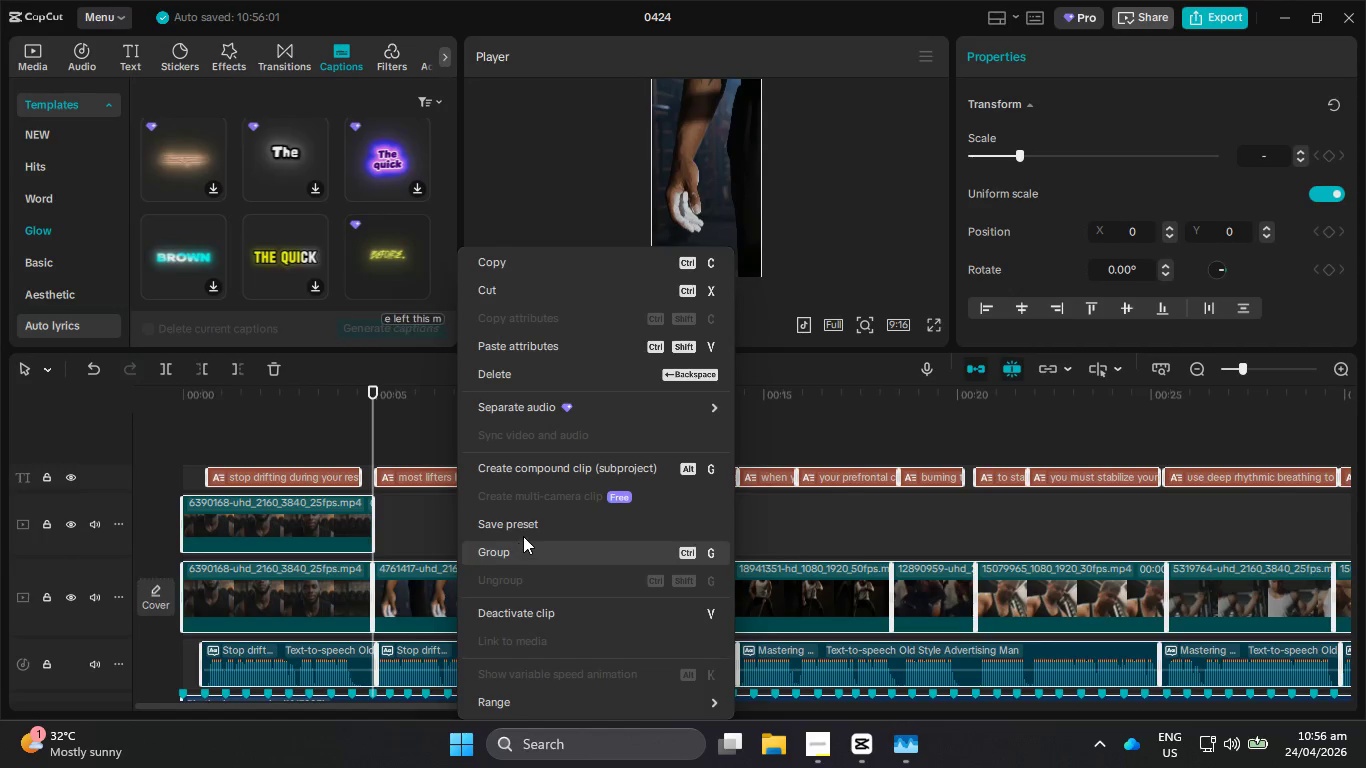 
left_click([545, 470])
 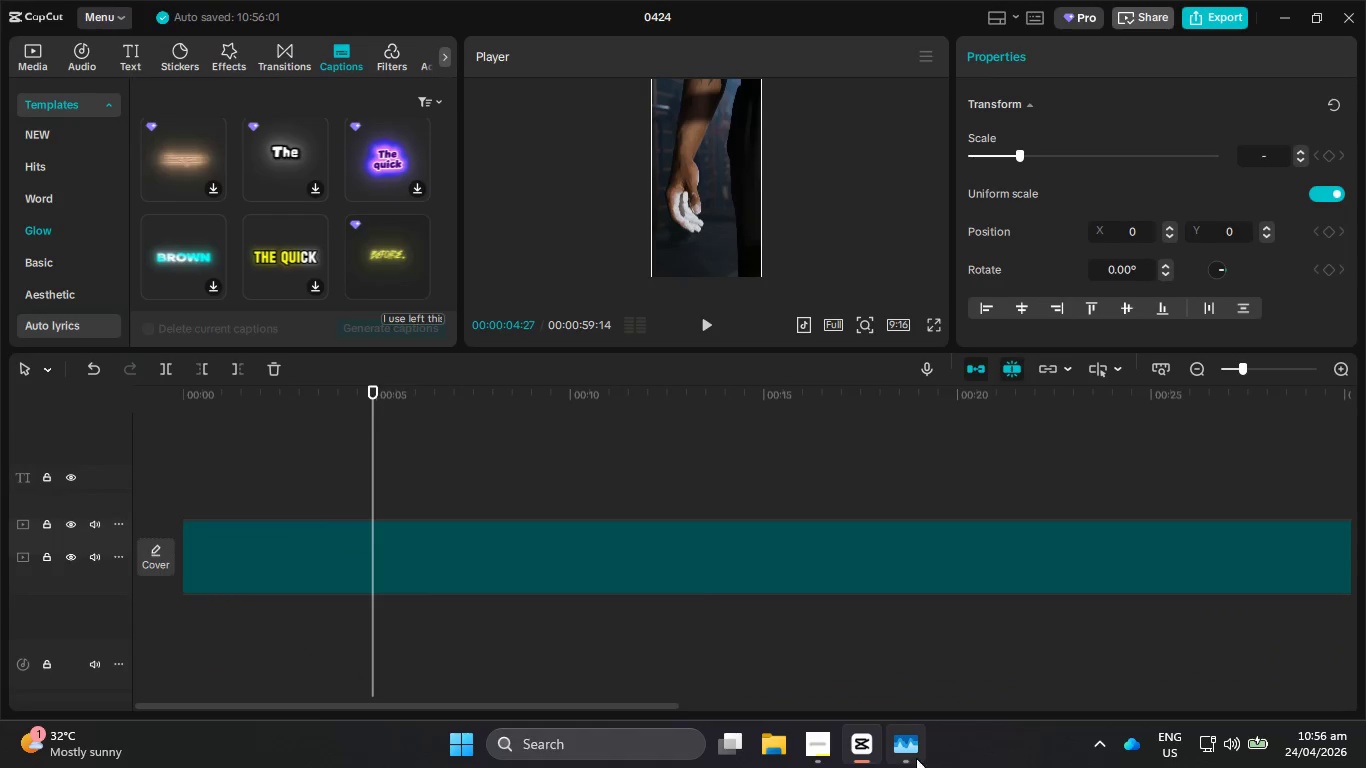 
left_click([916, 752])
 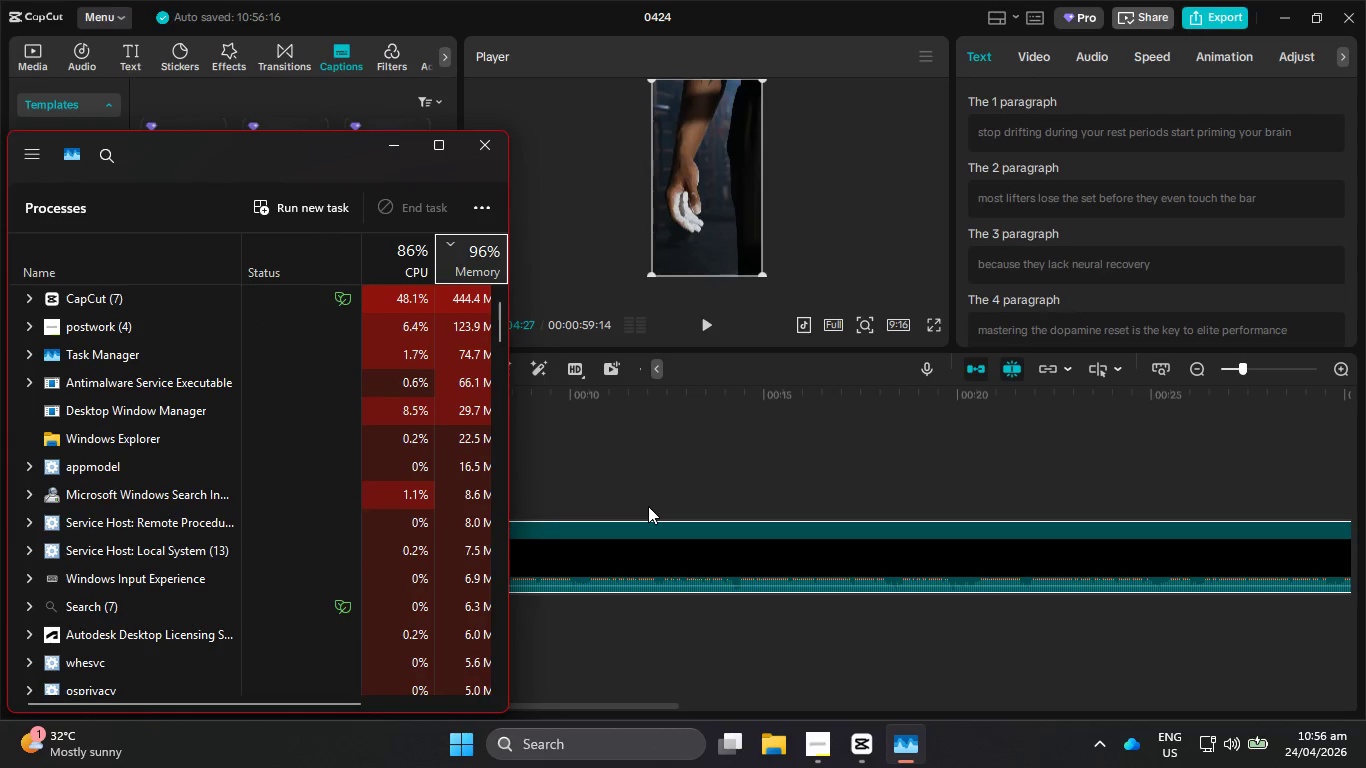 
wait(8.48)
 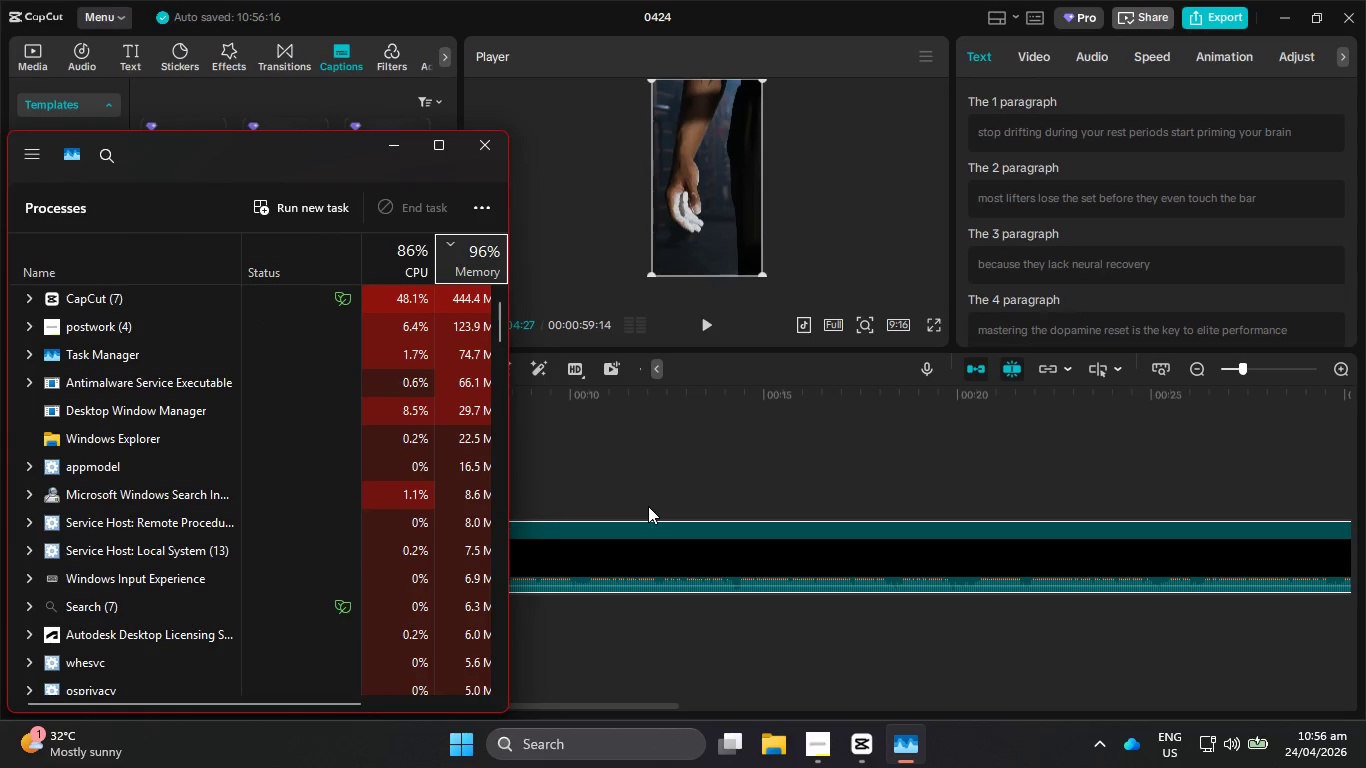 
left_click([1015, 181])
 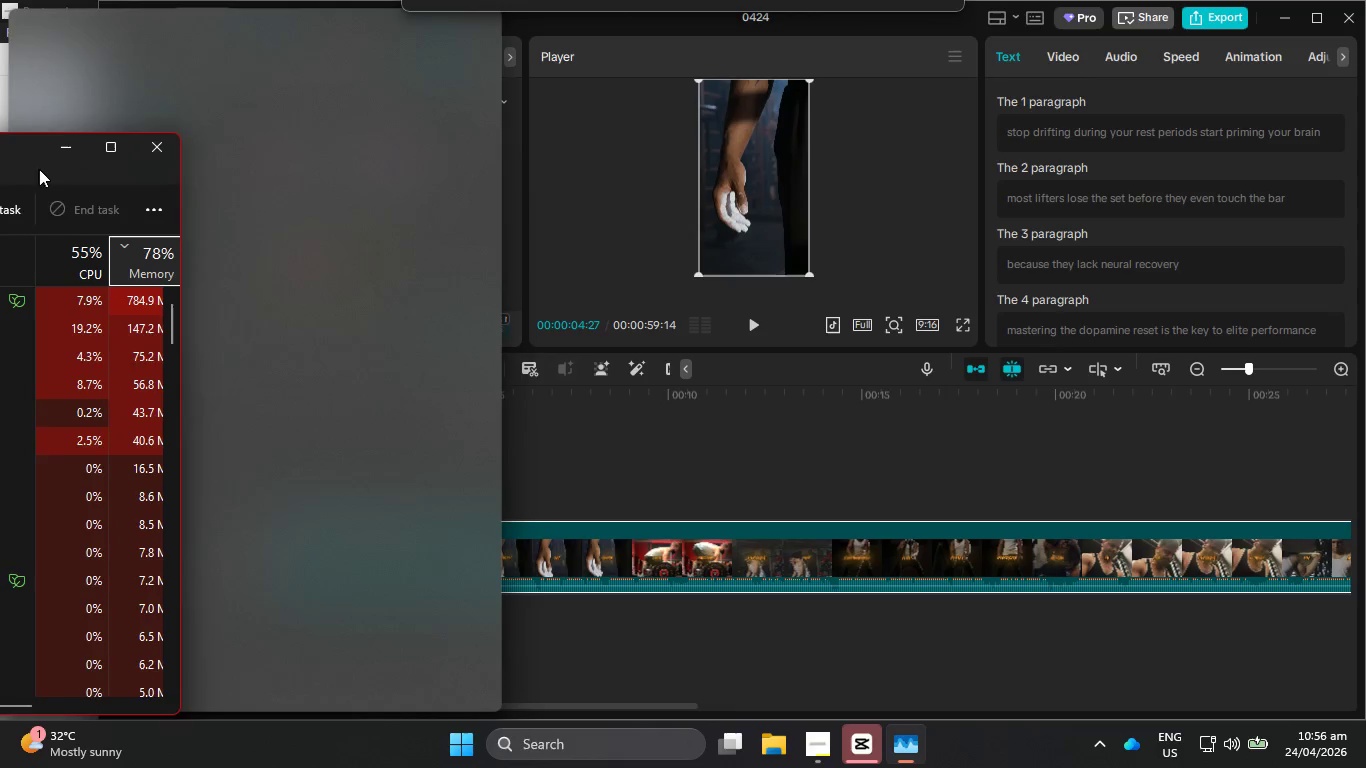 
wait(9.25)
 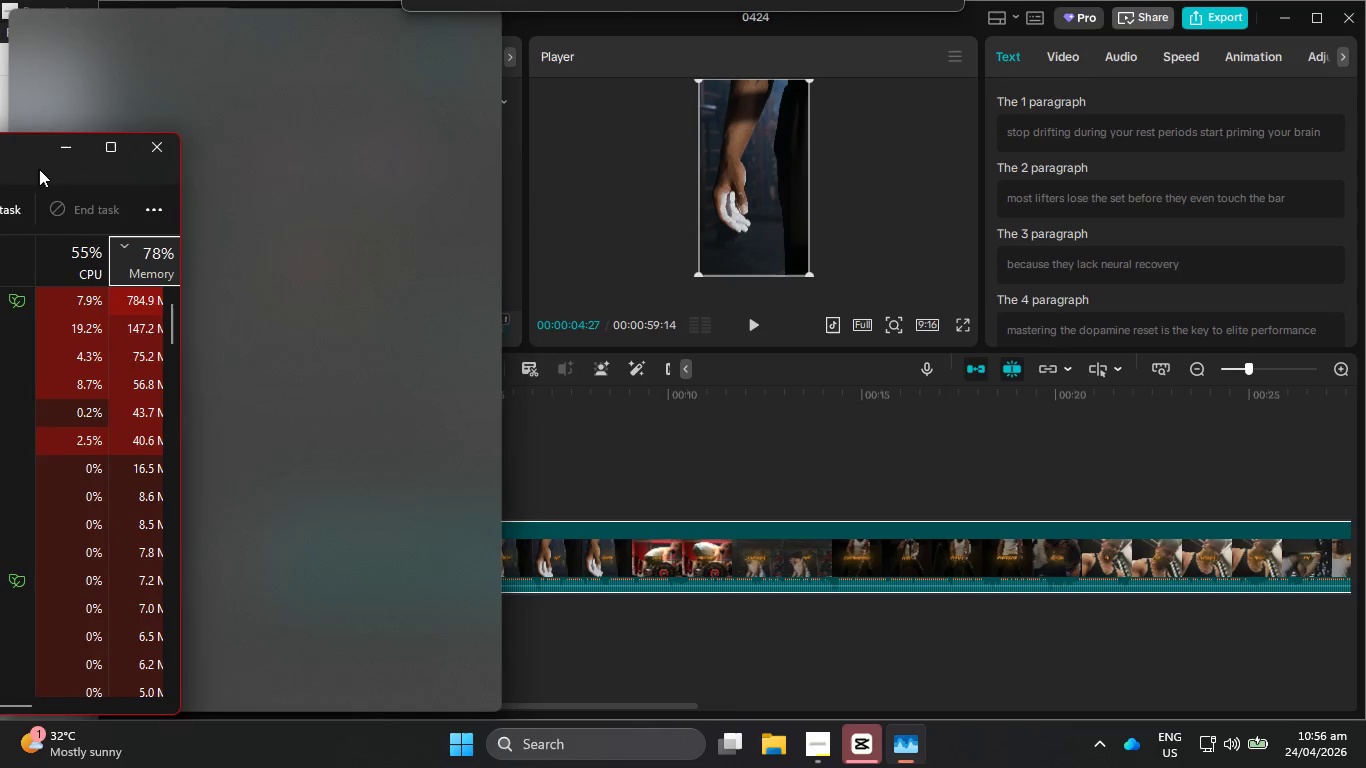 
double_click([439, 547])
 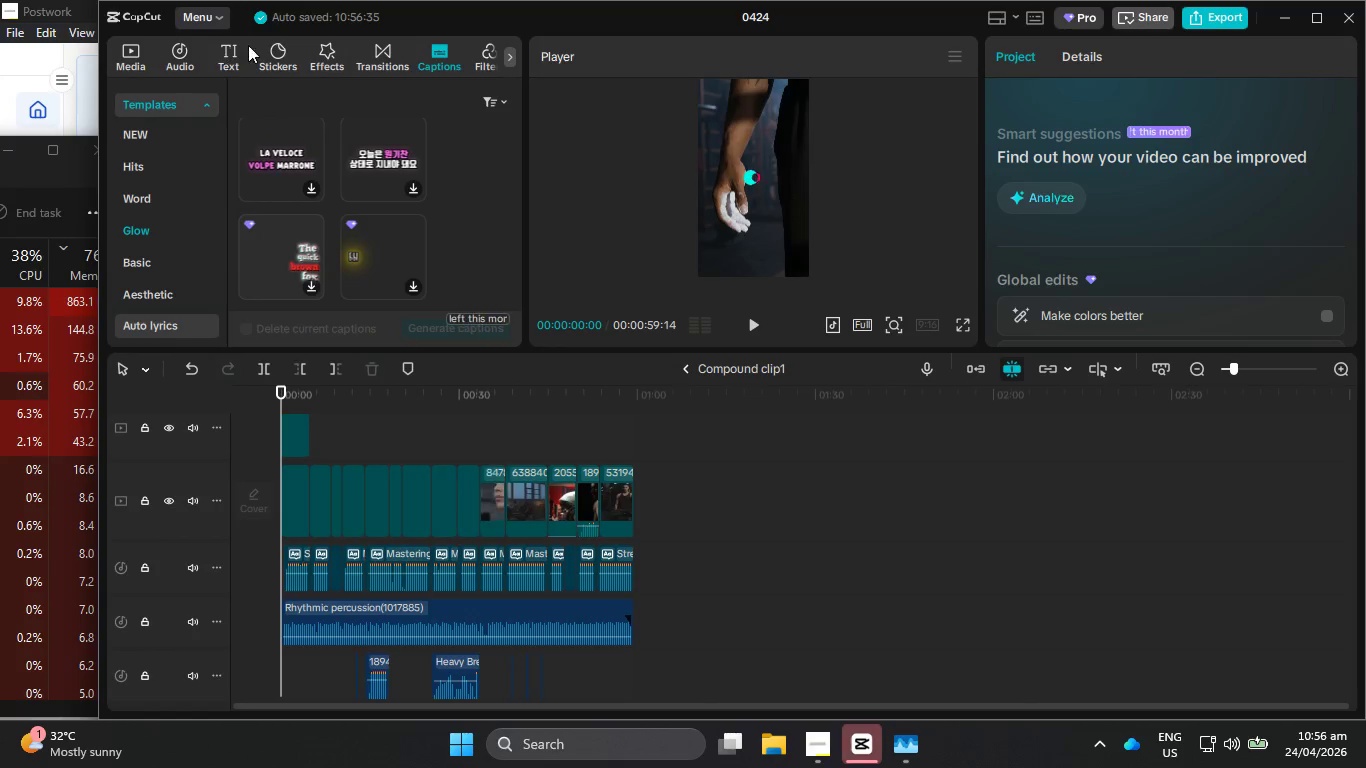 
left_click_drag(start_coordinate=[326, 17], to_coordinate=[353, 20])
 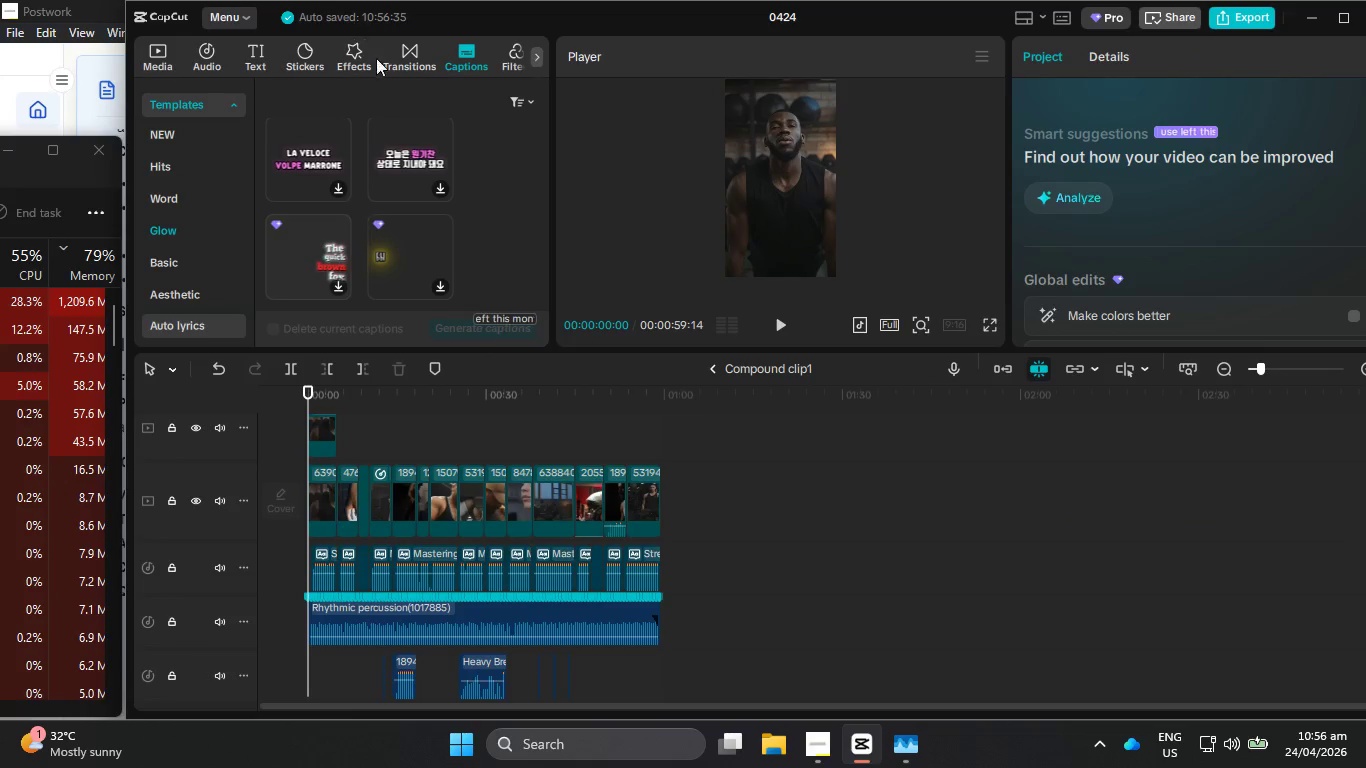 
hold_key(key=ControlLeft, duration=1.99)
scroll: coordinate [338, 488], scroll_direction: up, amount: 29.0
 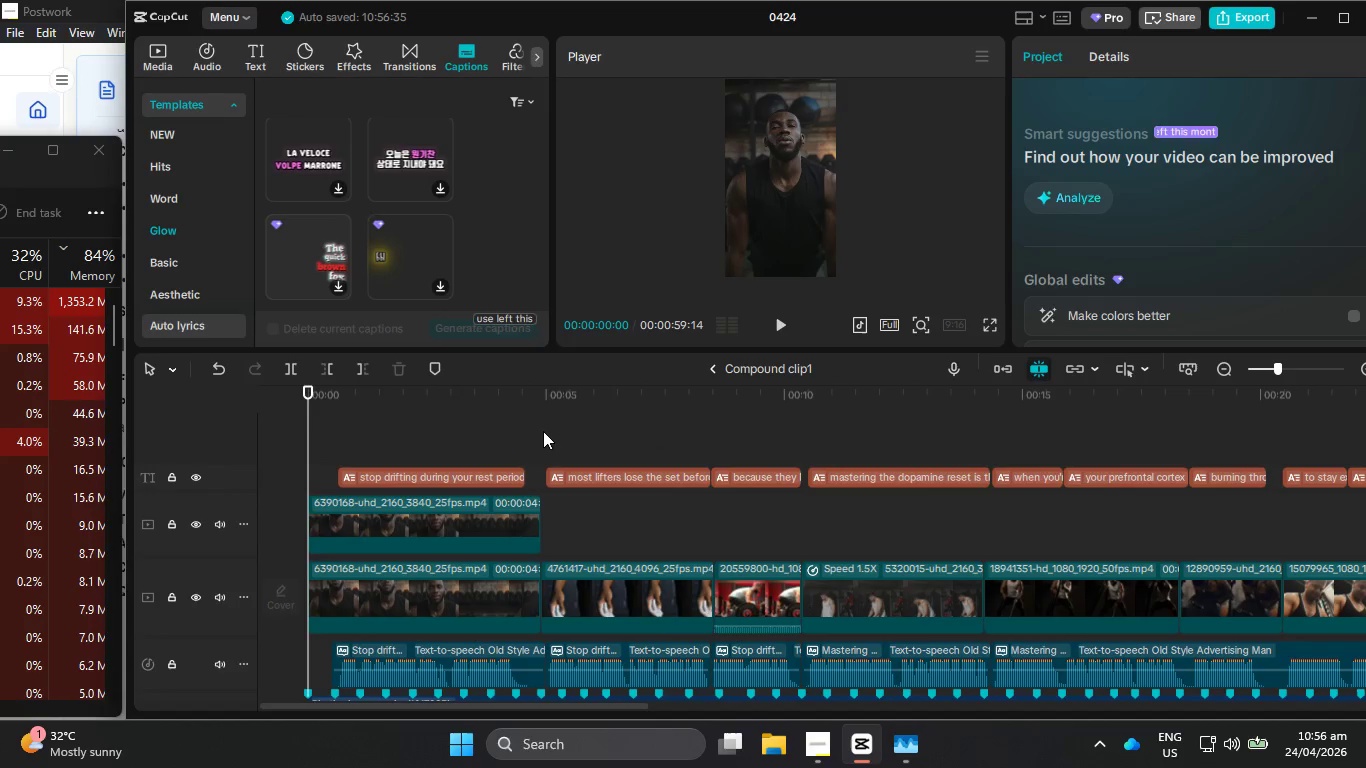 
left_click_drag(start_coordinate=[543, 398], to_coordinate=[536, 397])
 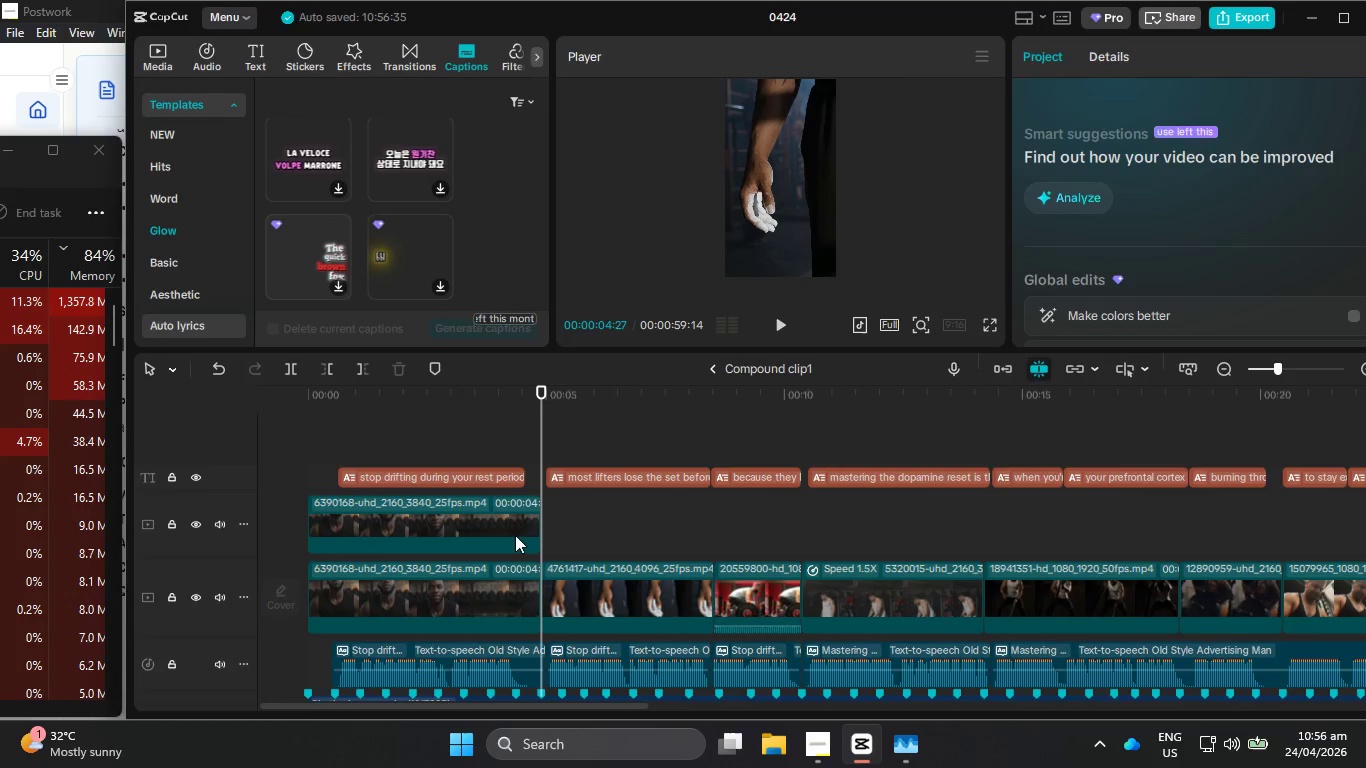 
scroll: coordinate [513, 537], scroll_direction: down, amount: 3.0
 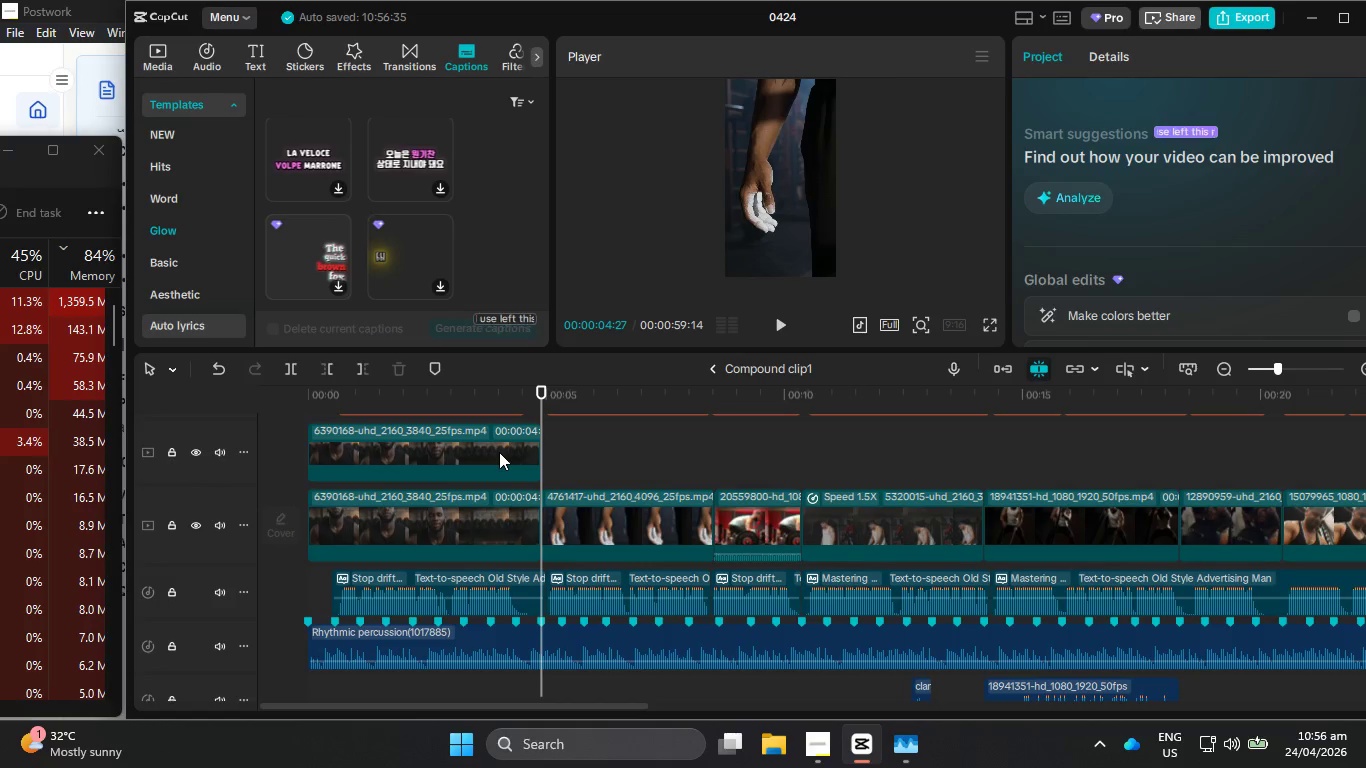 
left_click([499, 452])
 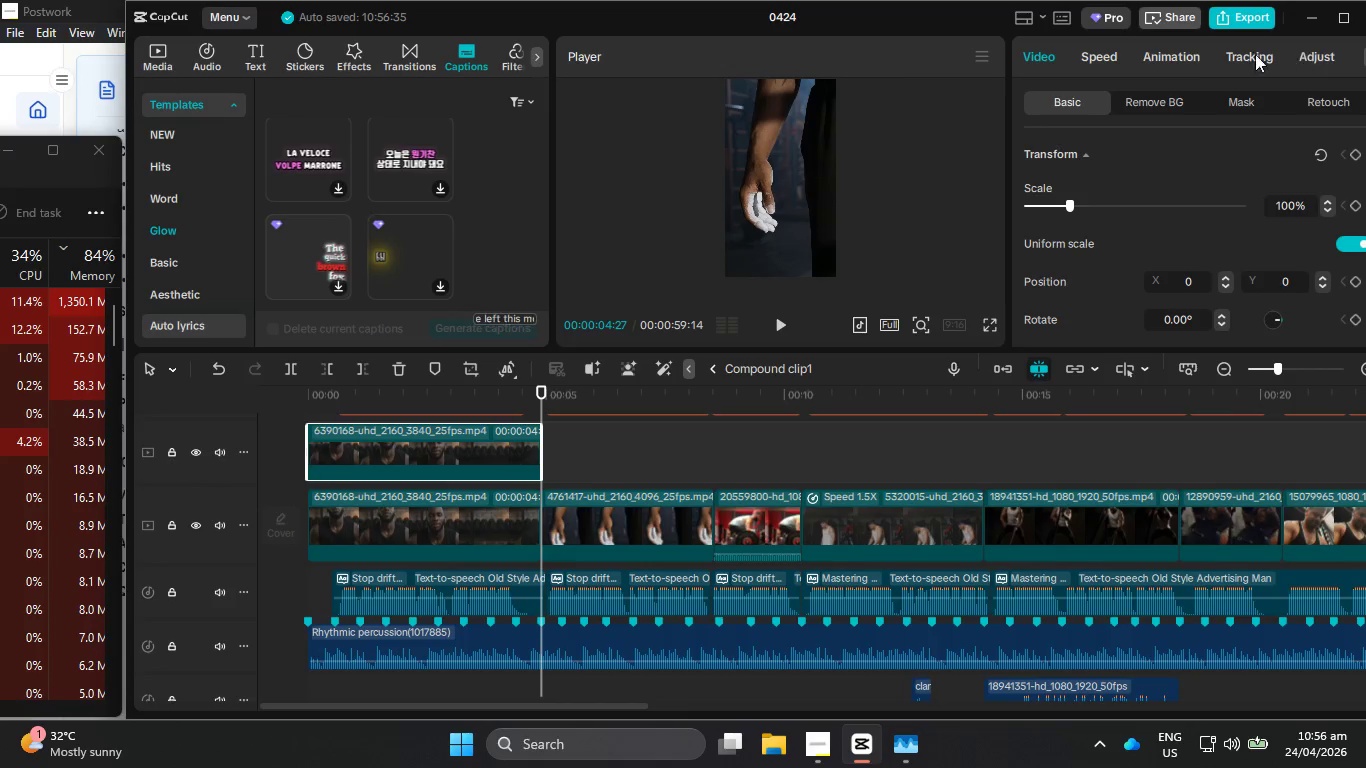 
left_click([1086, 64])
 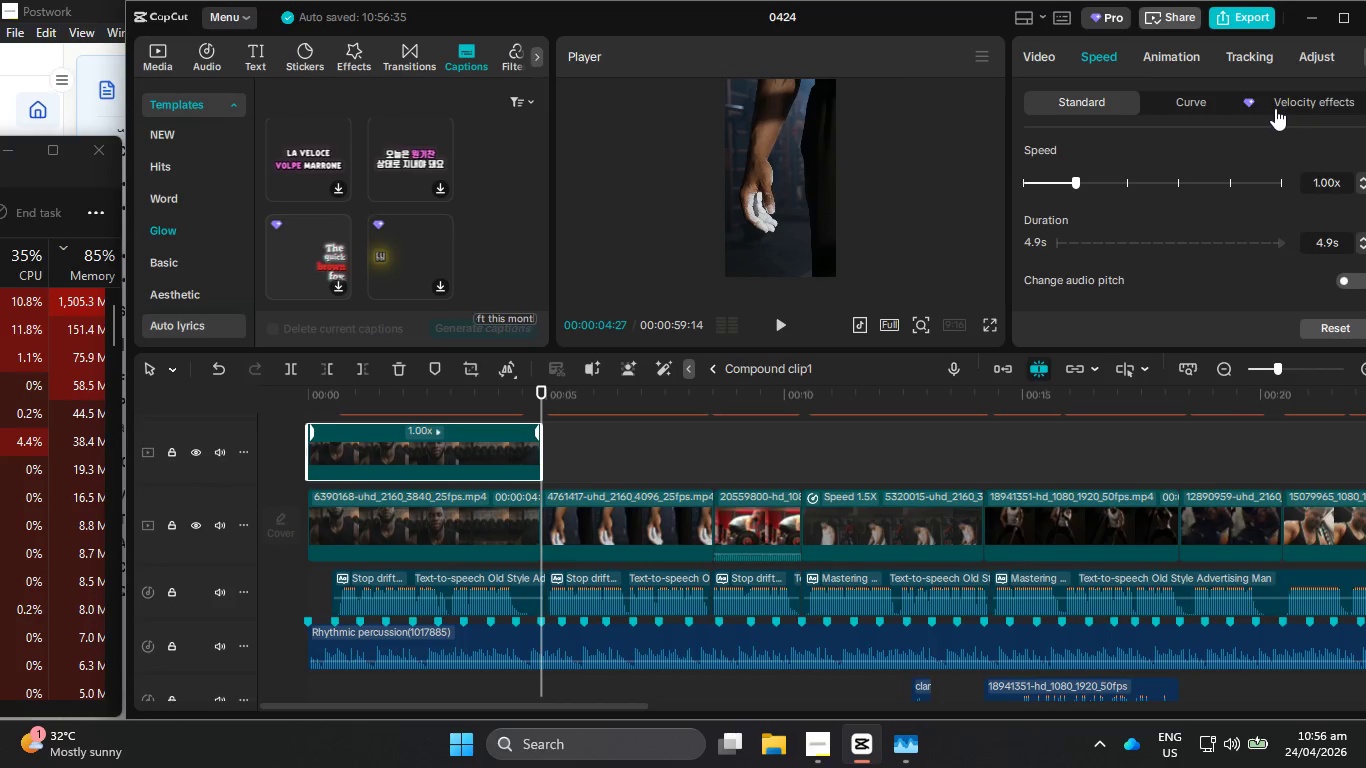 
left_click([1213, 99])
 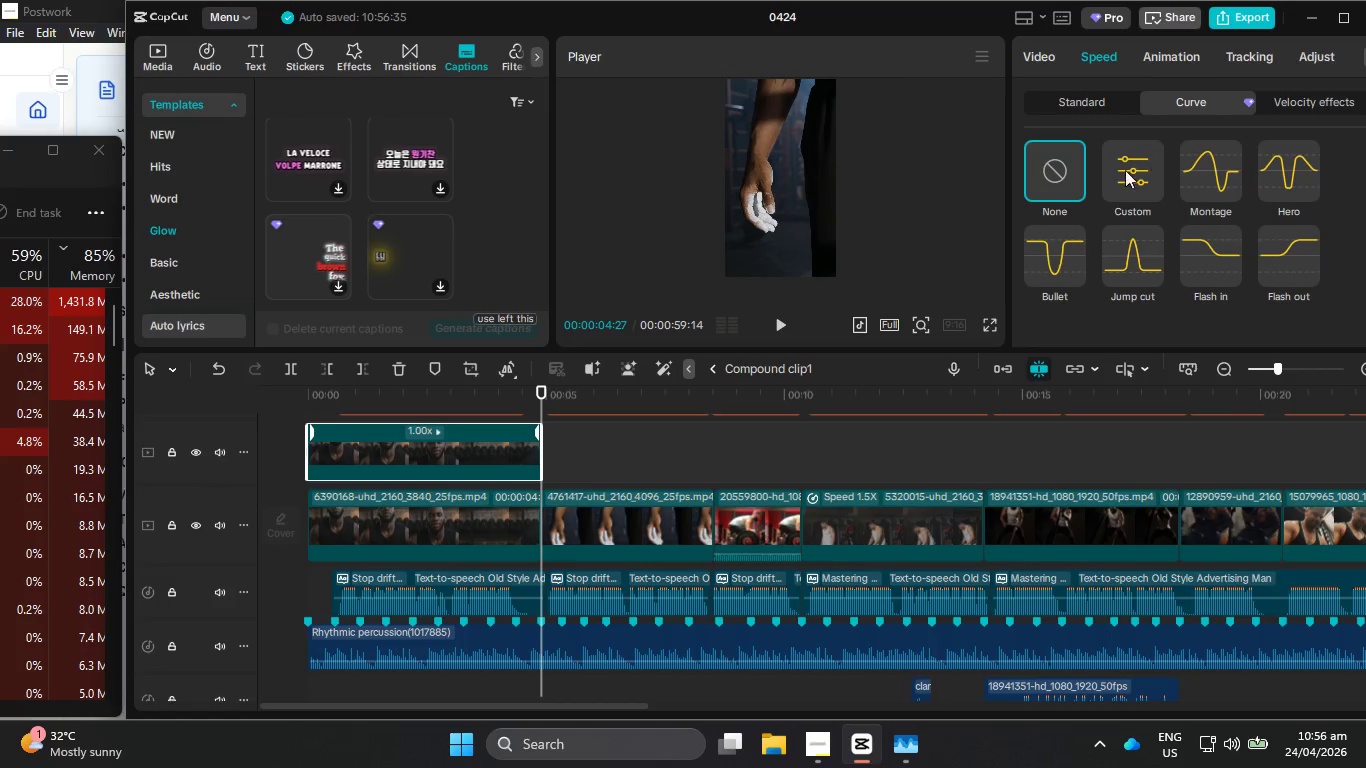 
left_click([1035, 255])
 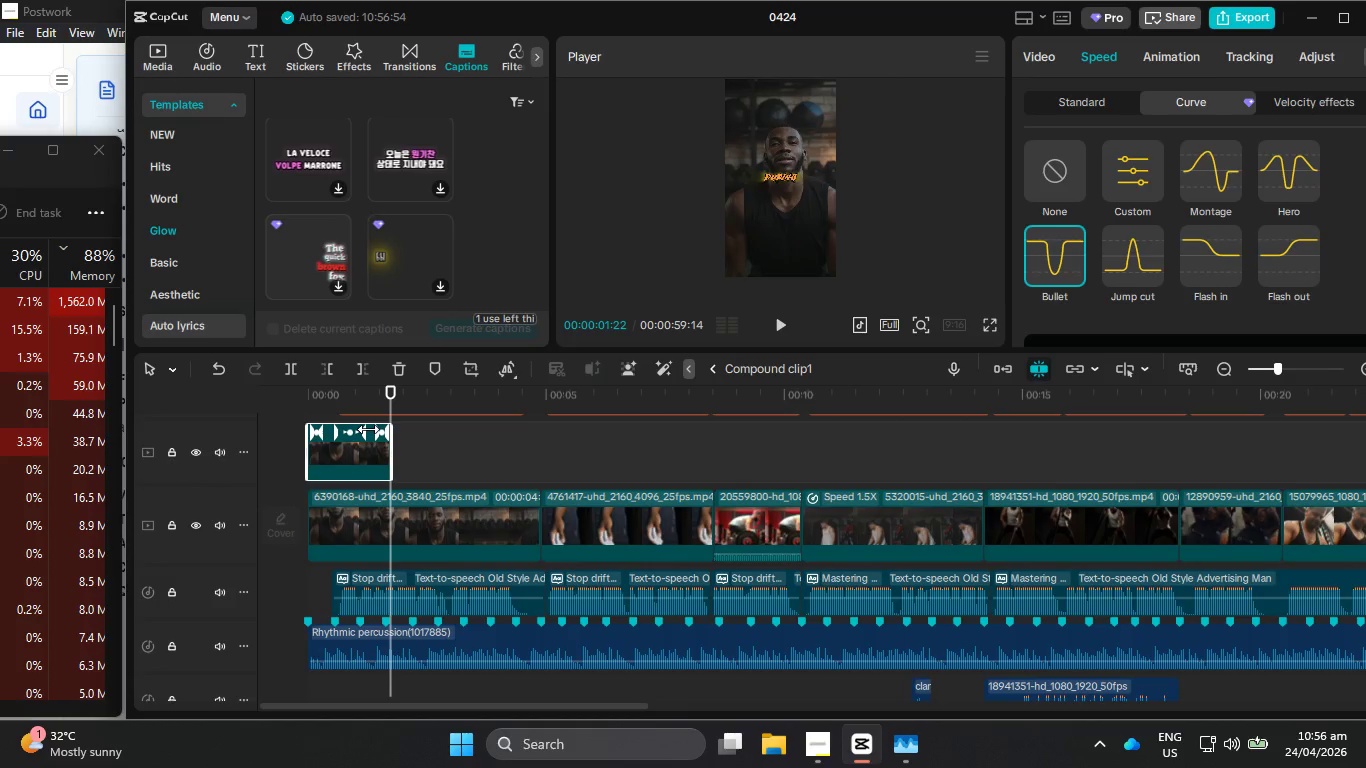 
wait(7.06)
 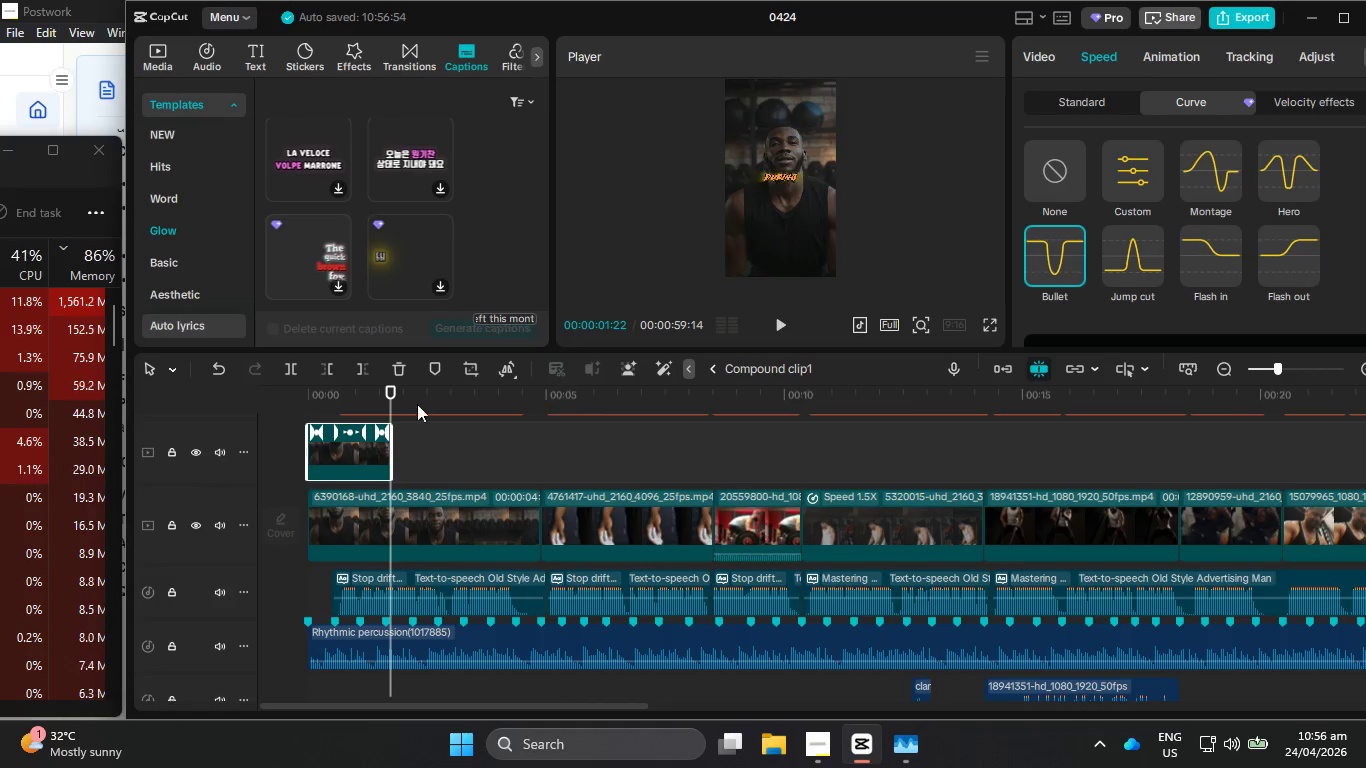 
left_click_drag(start_coordinate=[378, 434], to_coordinate=[357, 433])
 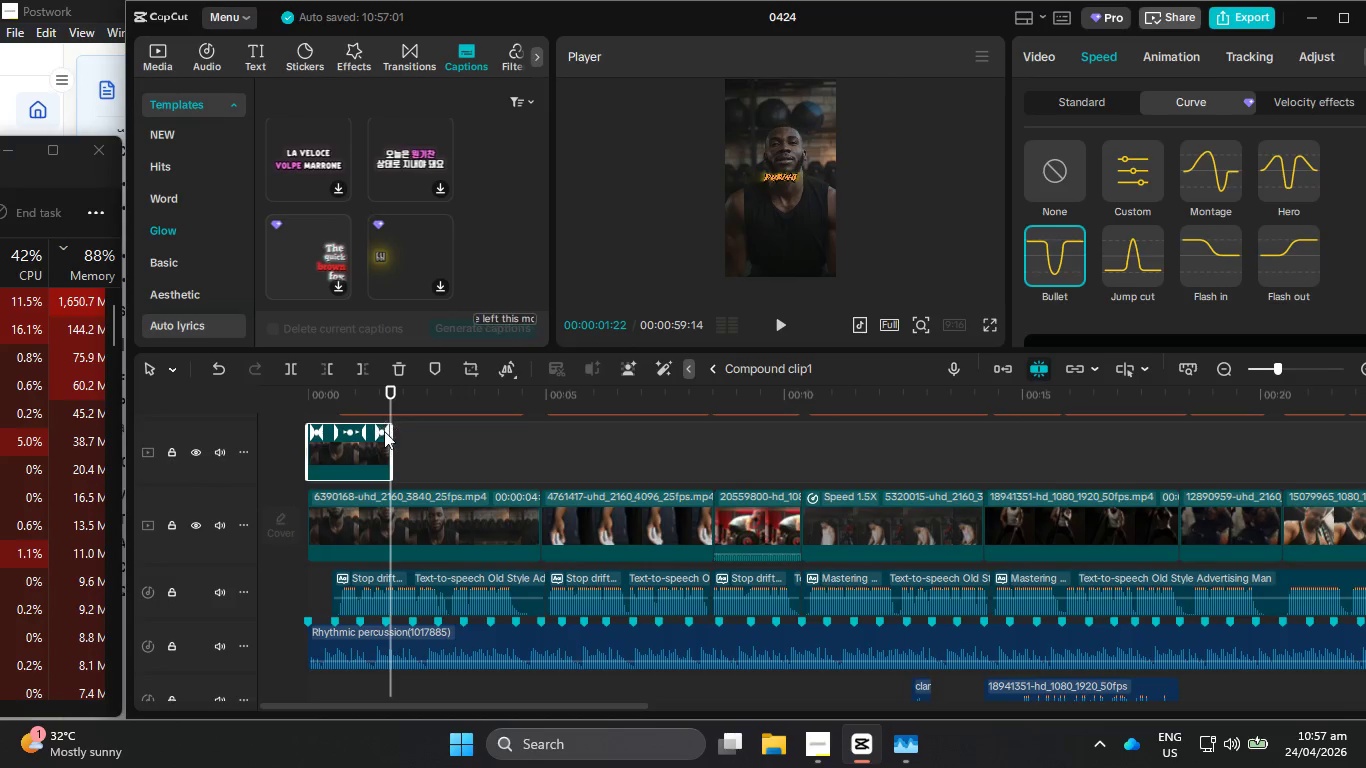 
left_click_drag(start_coordinate=[382, 431], to_coordinate=[531, 436])